 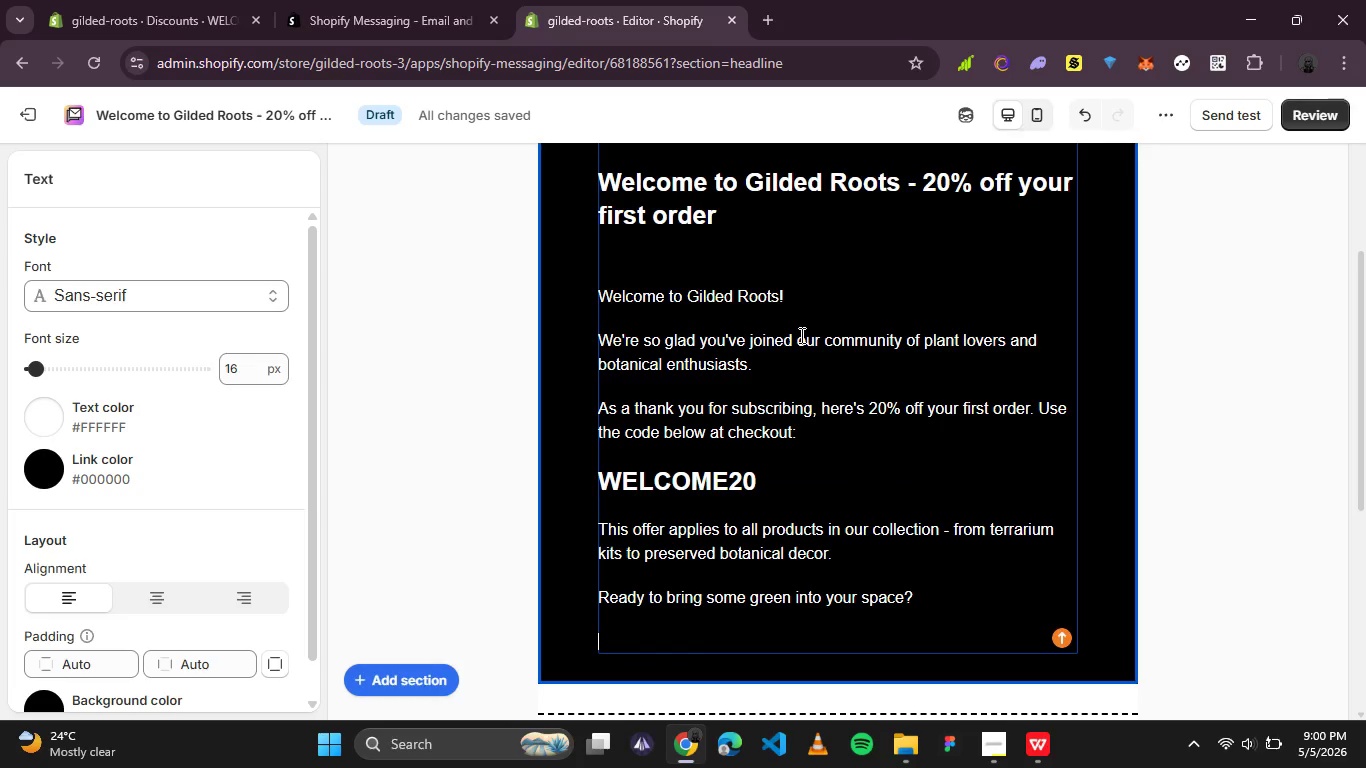 
scroll: coordinate [806, 364], scroll_direction: none, amount: 0.0
 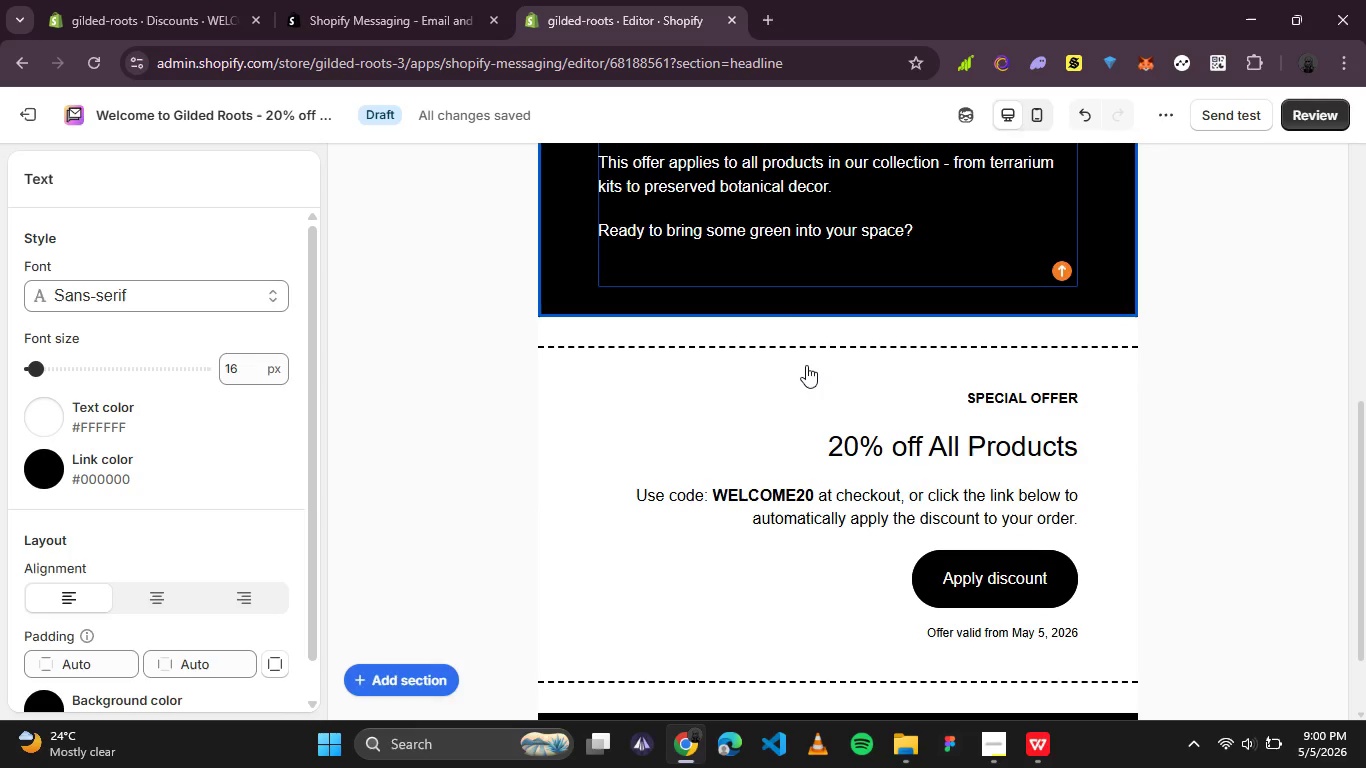 
scroll: coordinate [805, 370], scroll_direction: down, amount: 2.0
 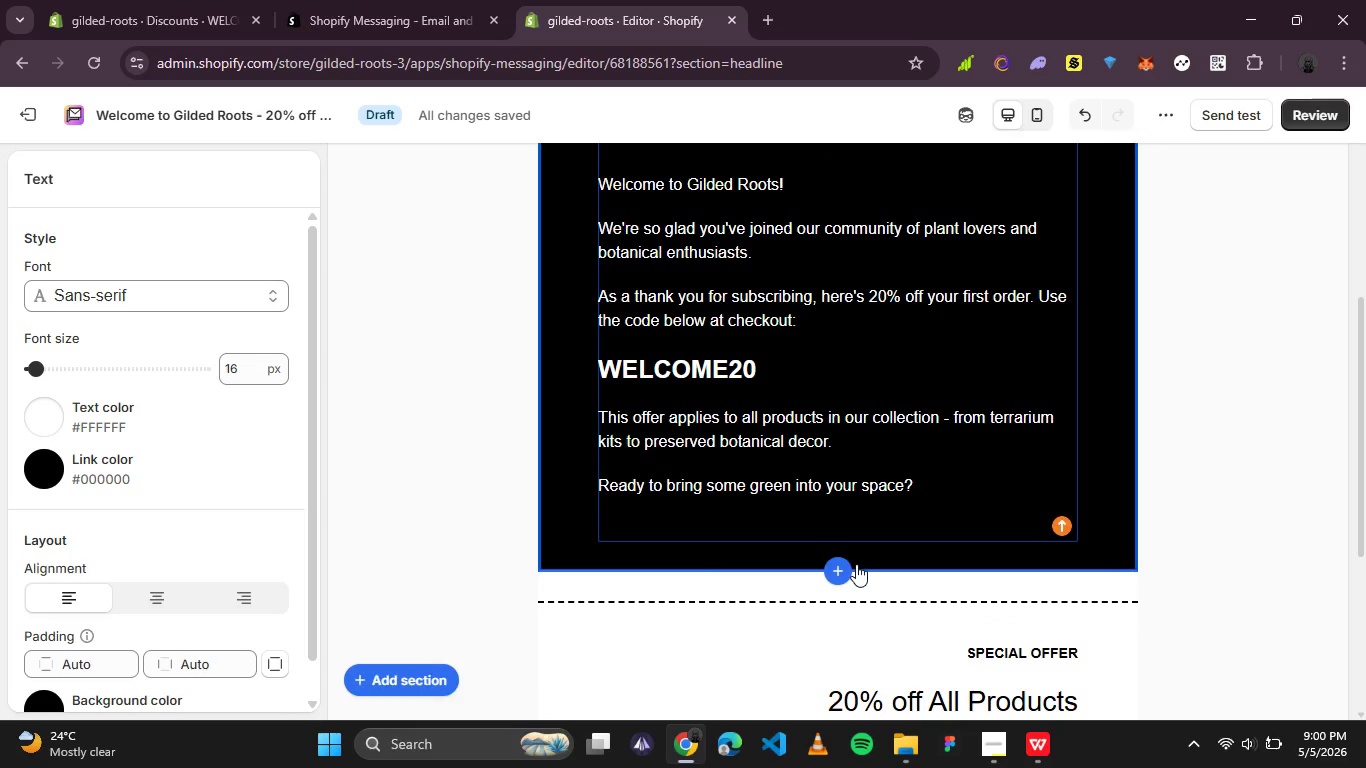 
left_click([840, 577])
 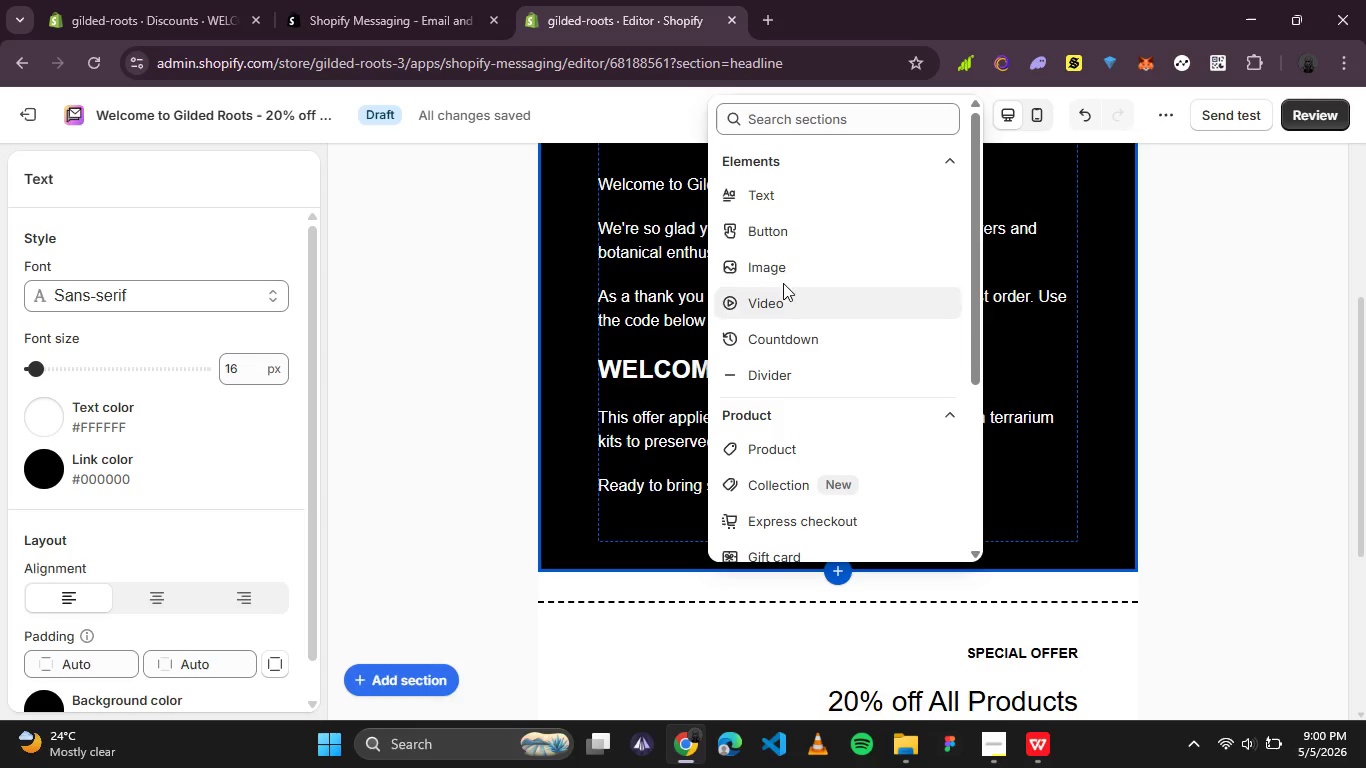 
left_click([781, 237])
 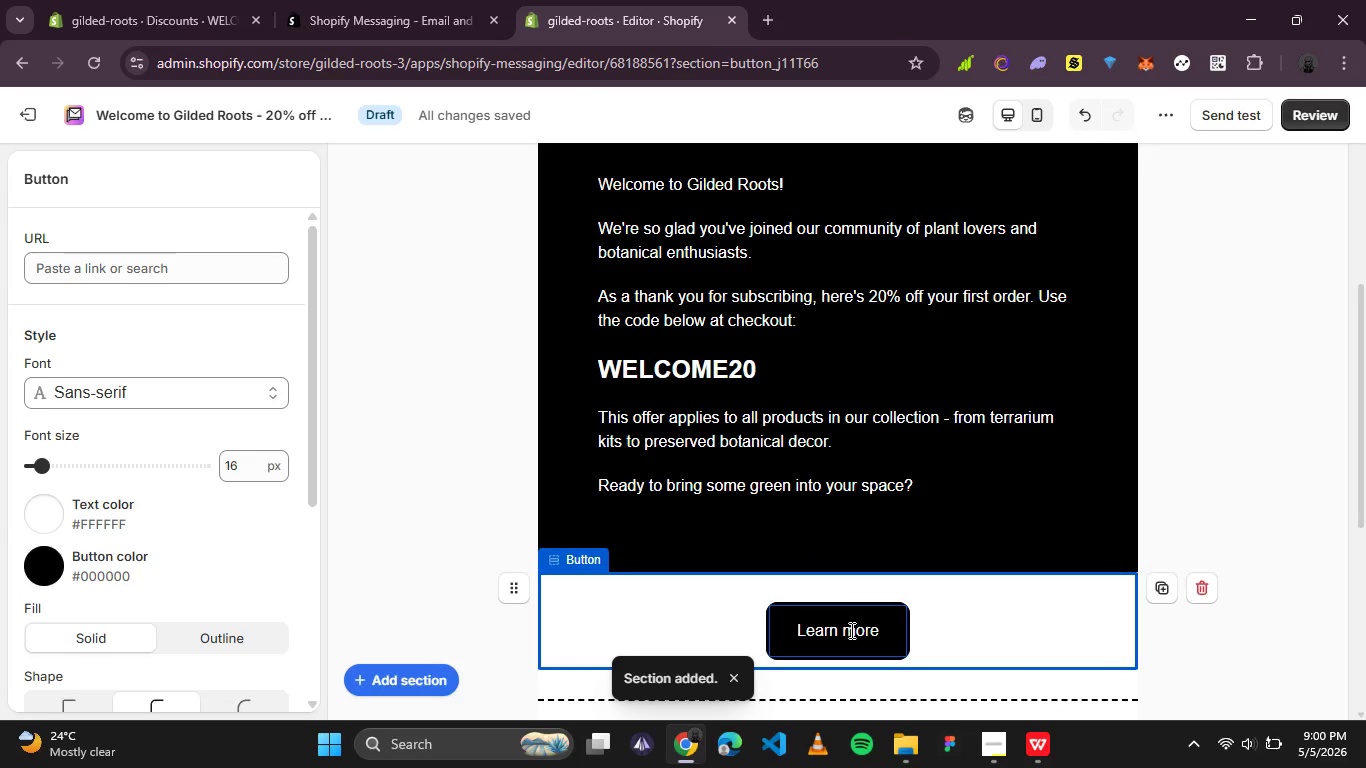 
left_click_drag(start_coordinate=[880, 632], to_coordinate=[779, 629])
 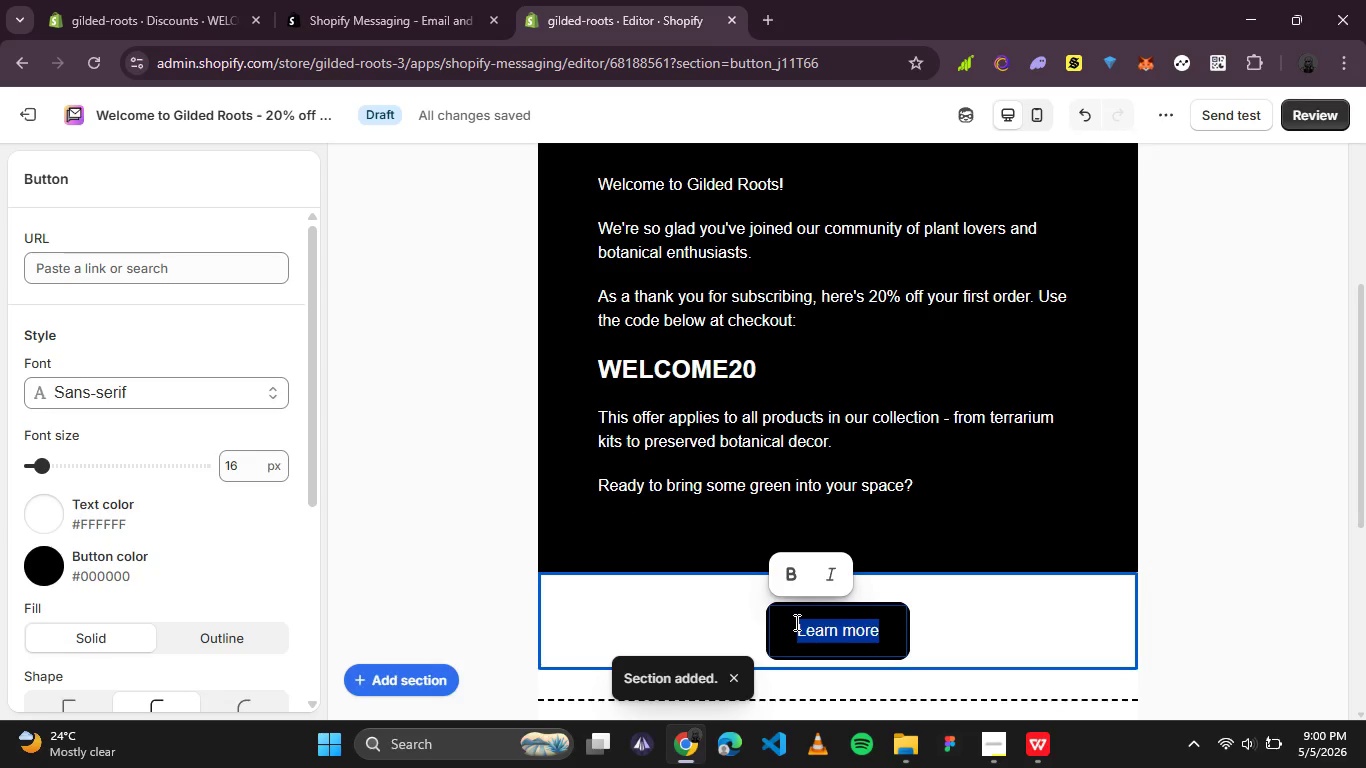 
type(Shop Our Collection)
 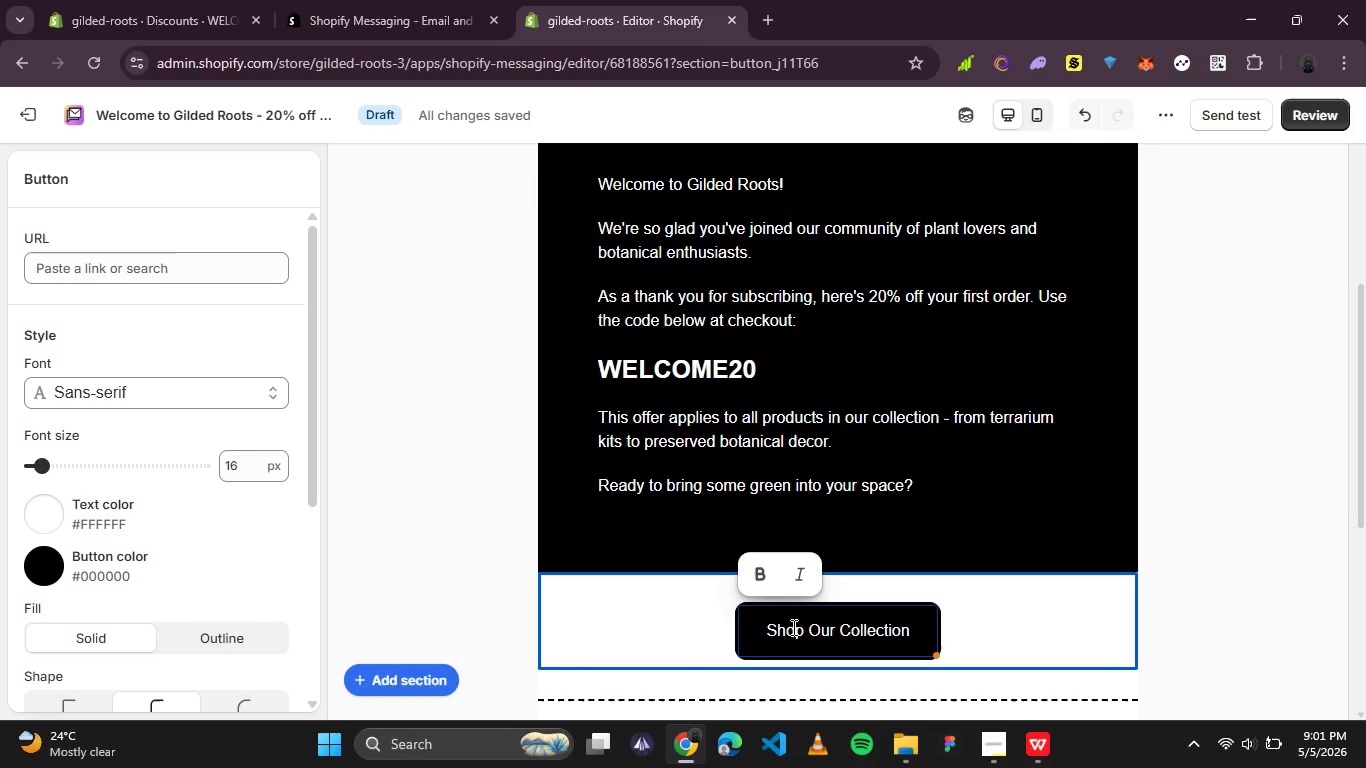 
wait(6.64)
 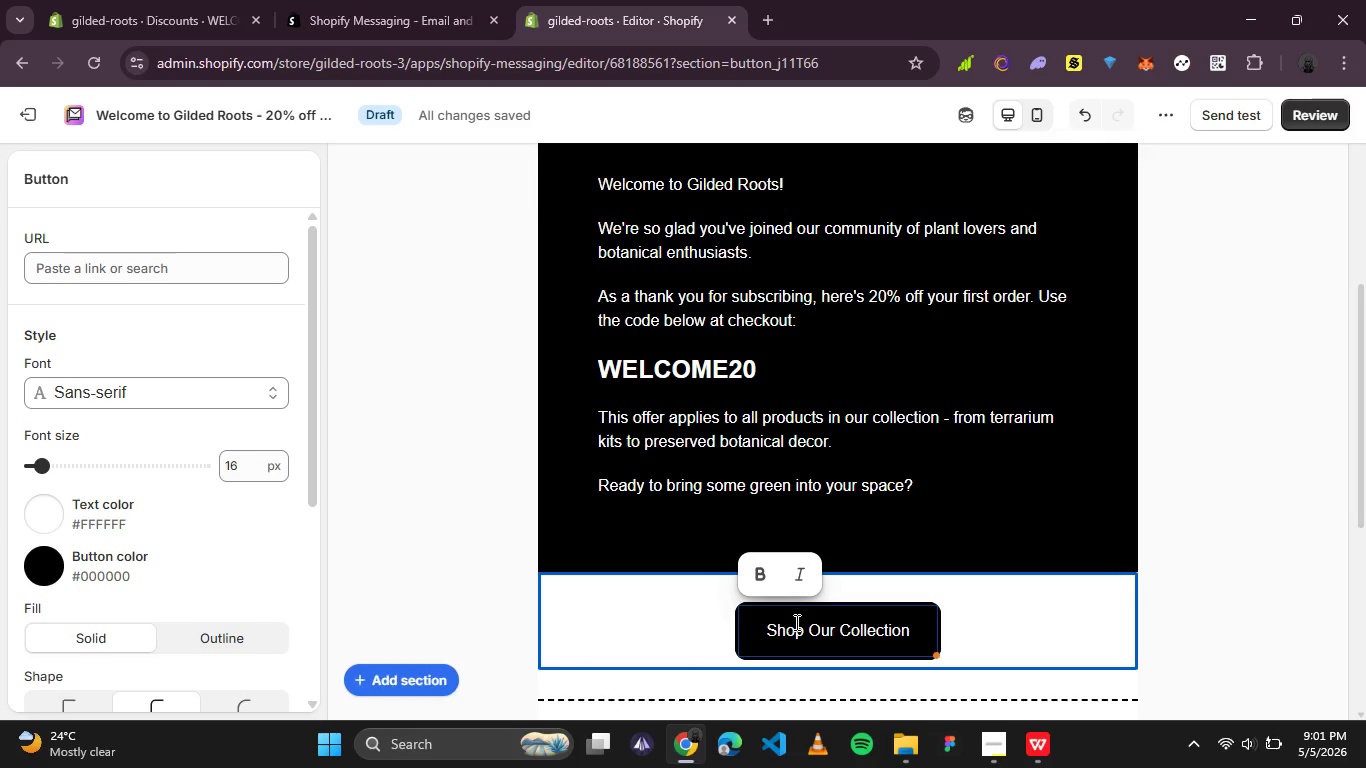 
left_click([1052, 650])
 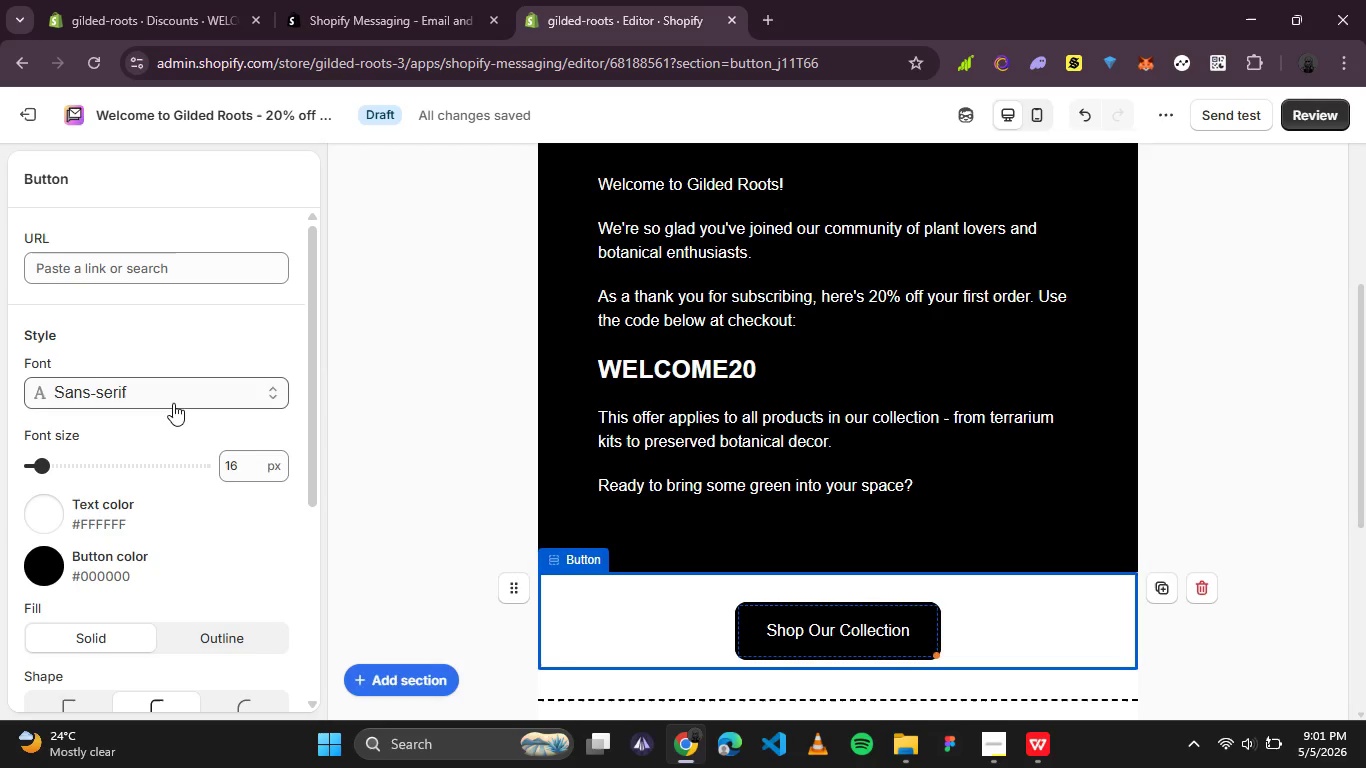 
left_click([100, 278])
 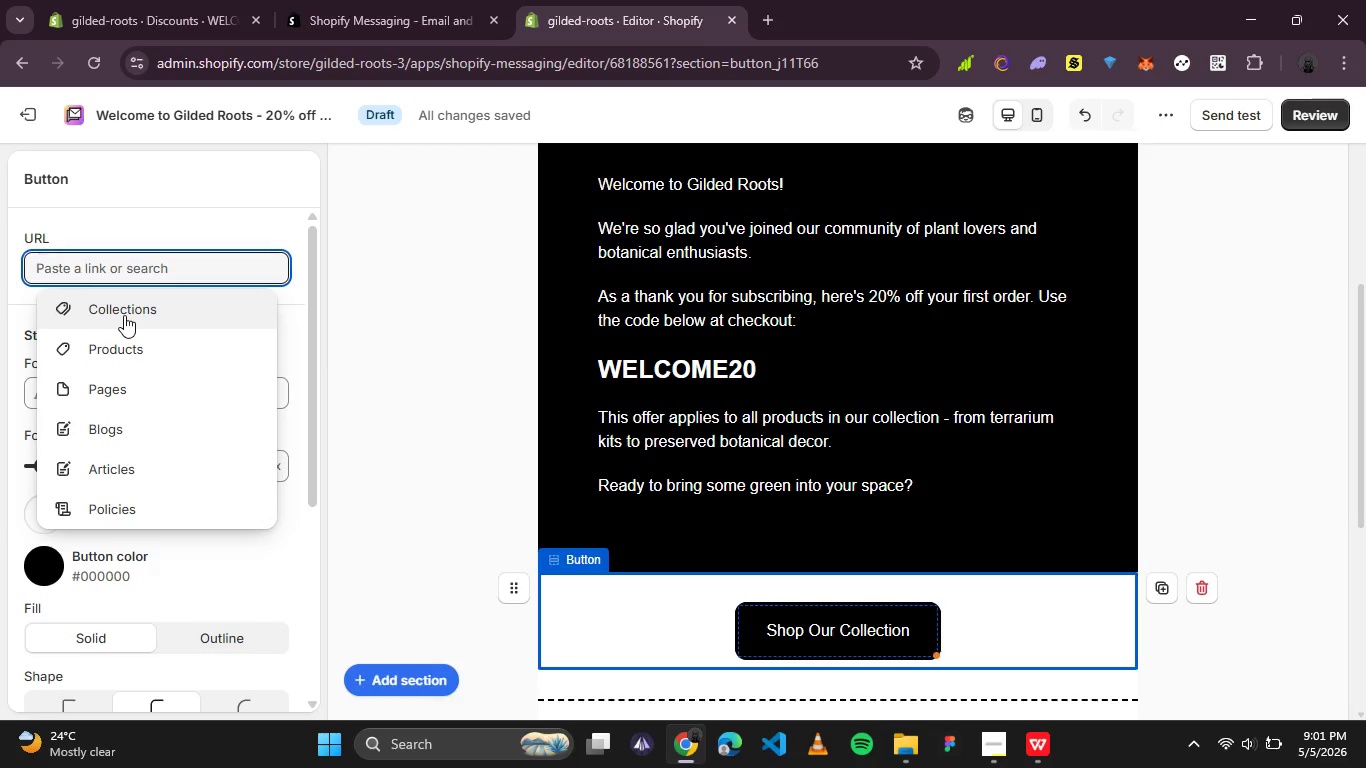 
left_click([124, 315])
 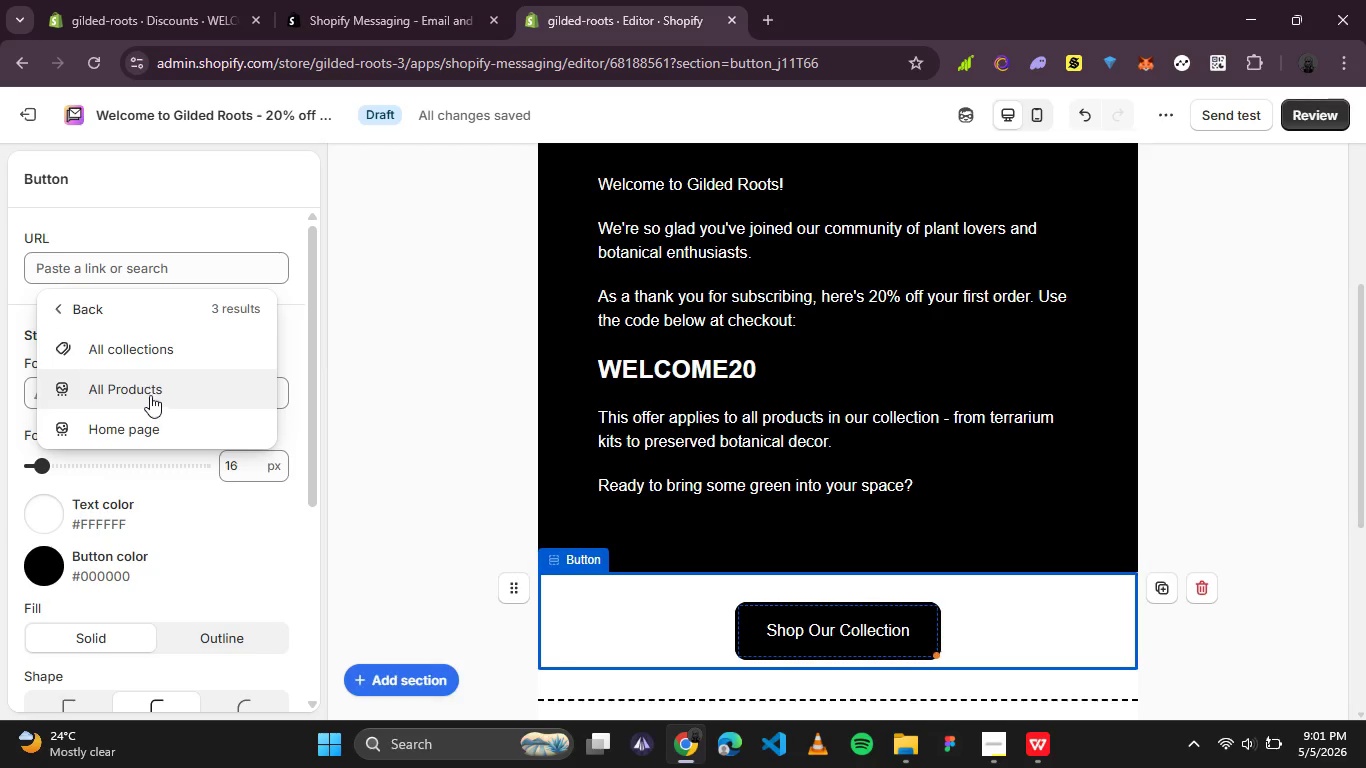 
left_click([140, 335])
 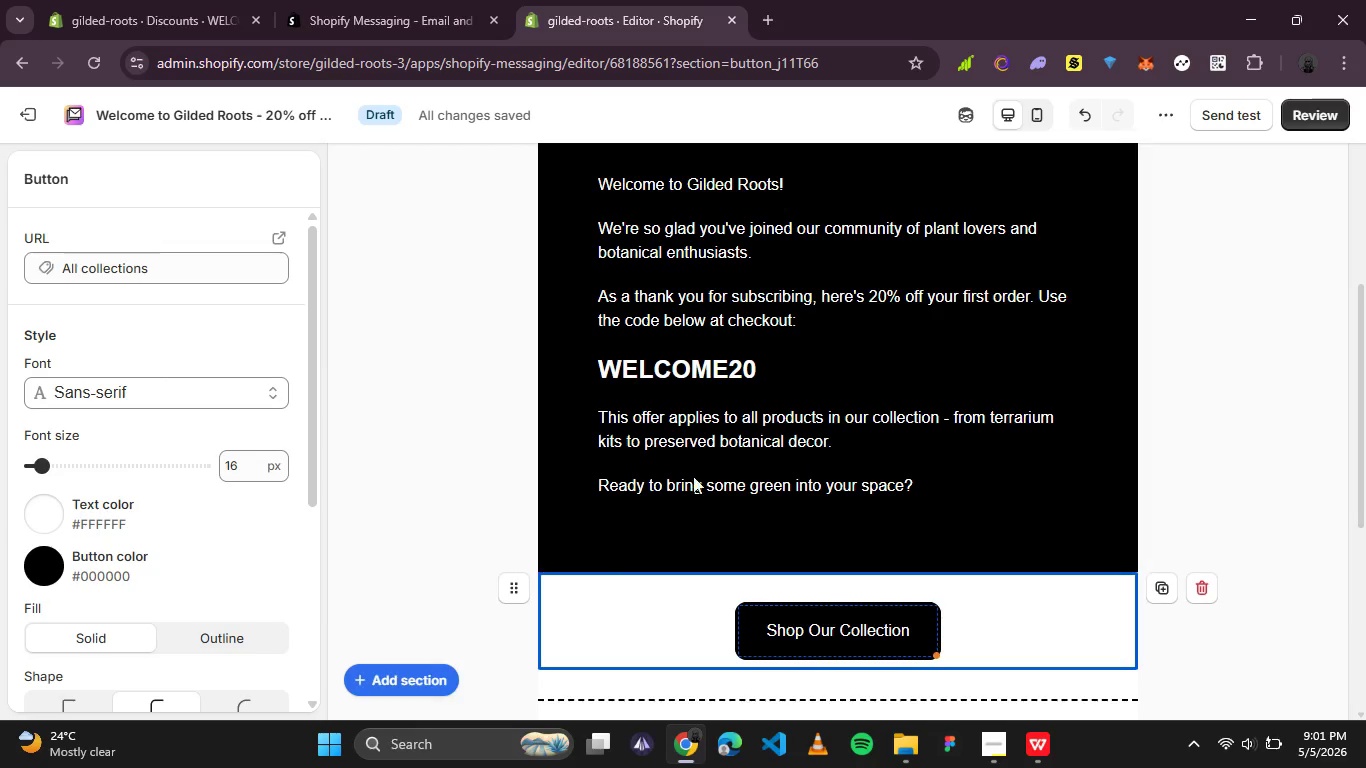 
left_click([1202, 467])
 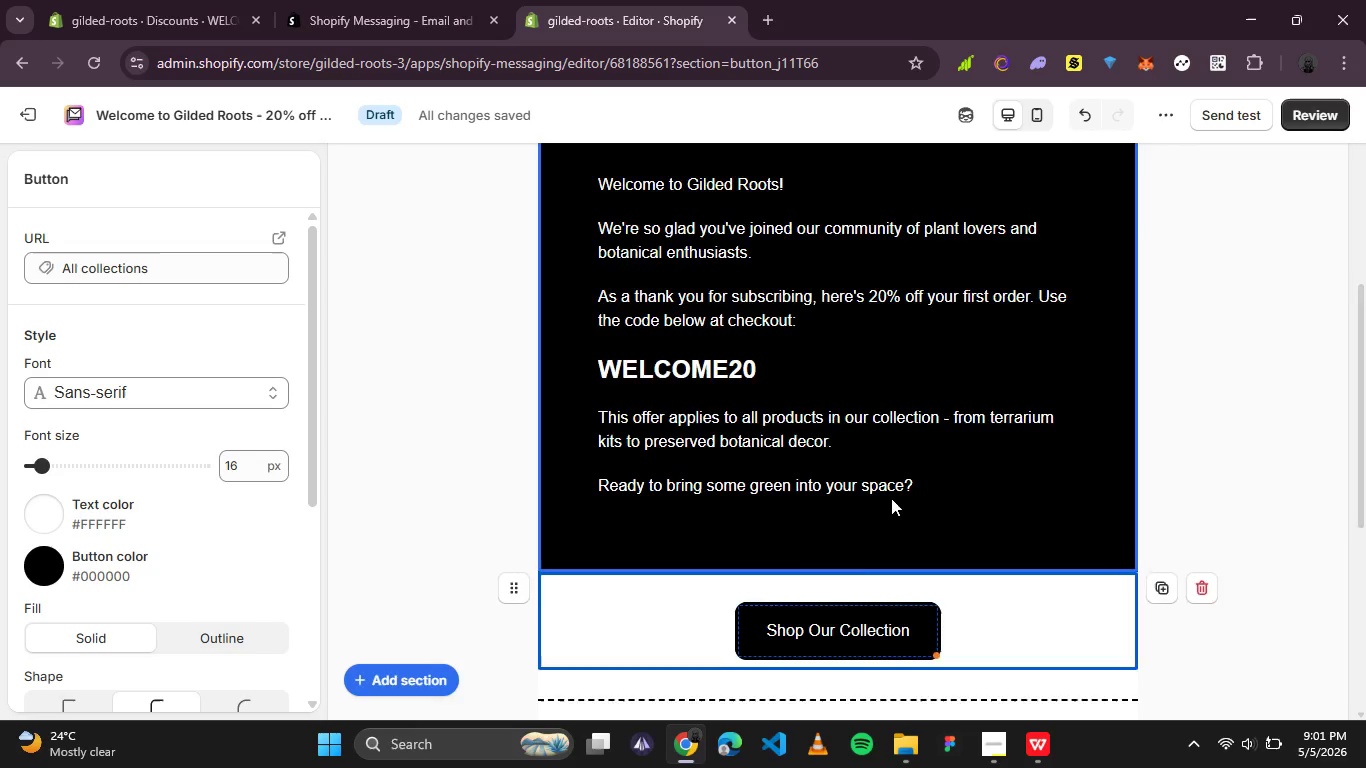 
scroll: coordinate [891, 498], scroll_direction: none, amount: 0.0
 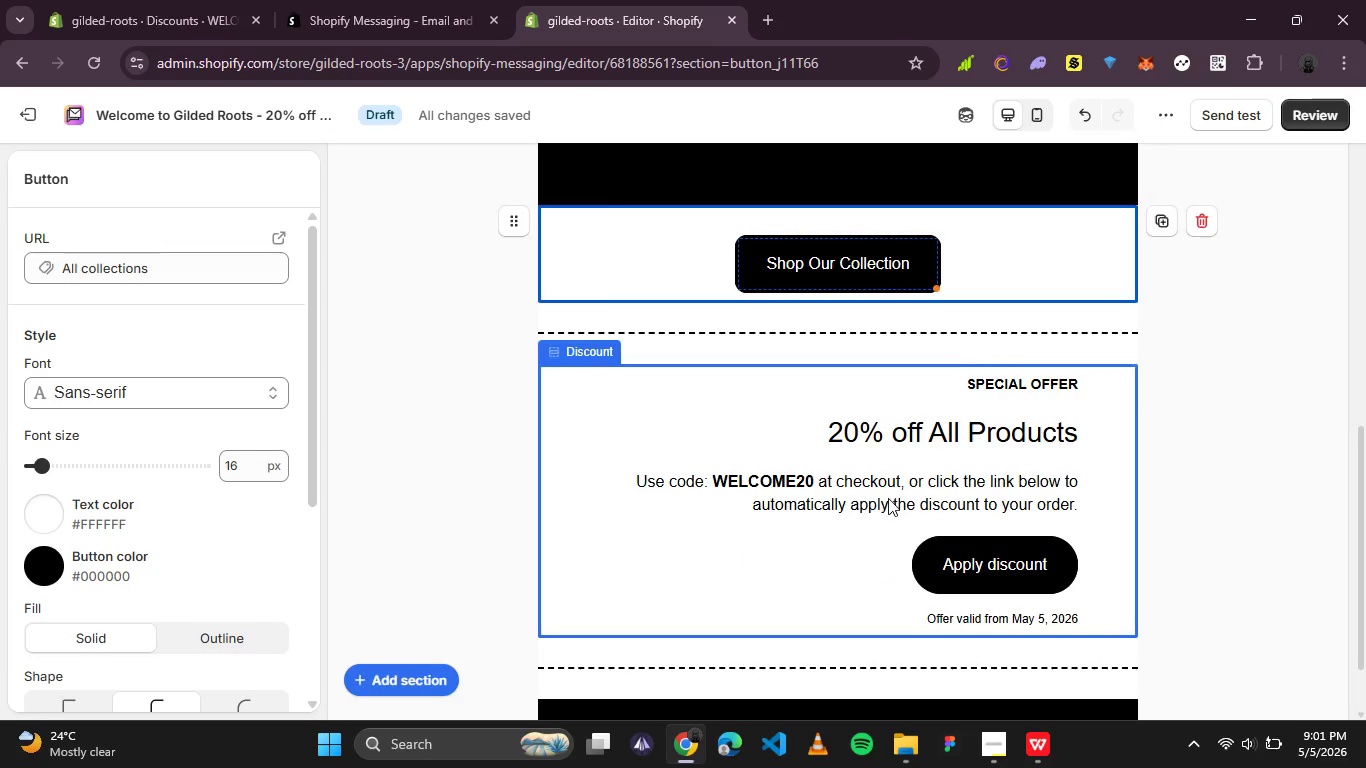 
scroll: coordinate [884, 497], scroll_direction: up, amount: 1.0
 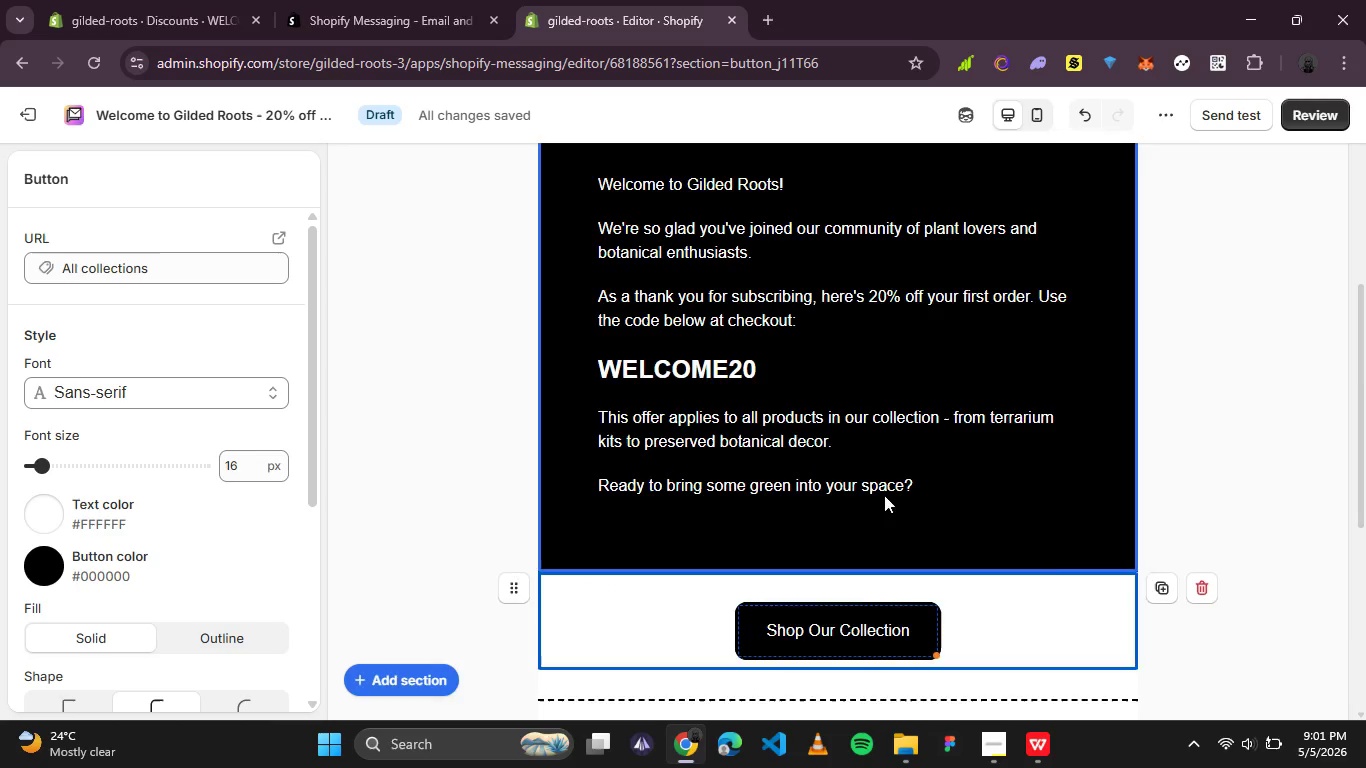 
scroll: coordinate [831, 526], scroll_direction: down, amount: 2.0
 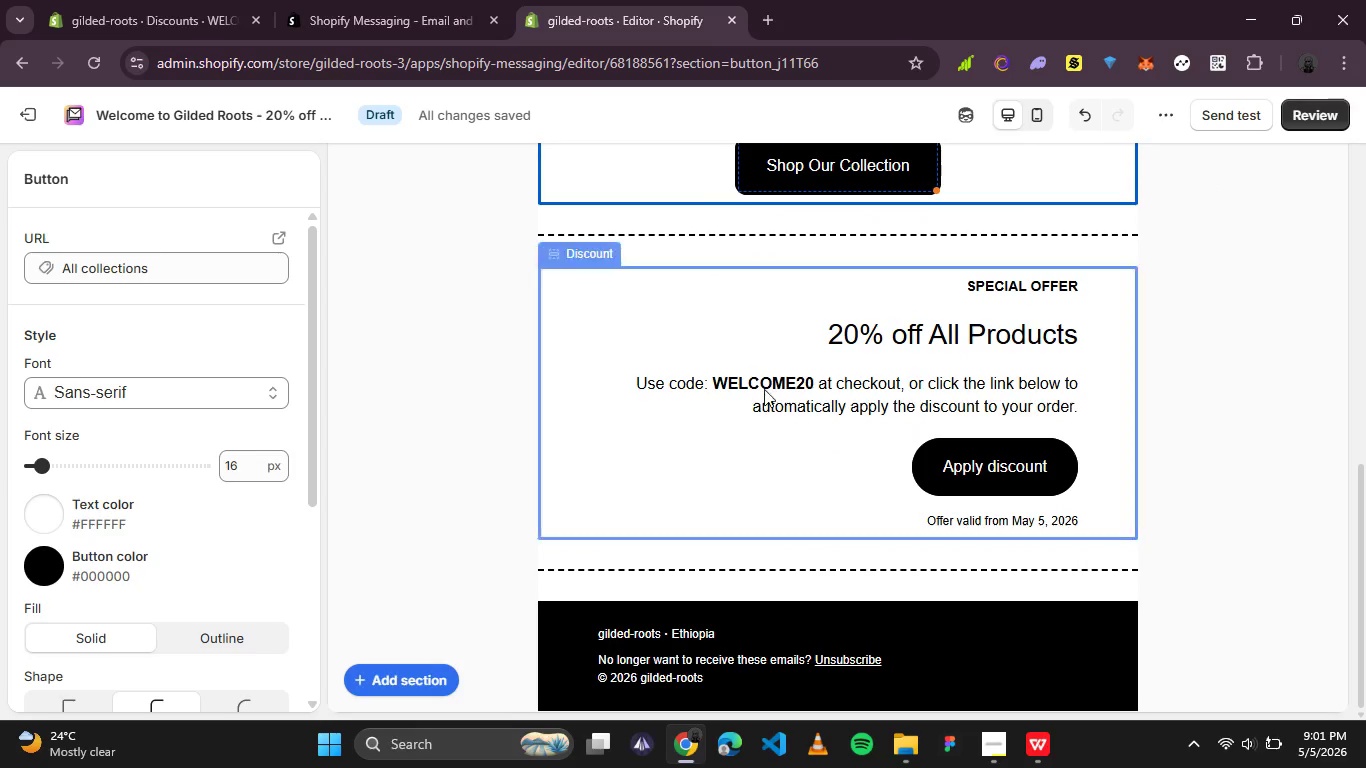 
scroll: coordinate [786, 347], scroll_direction: up, amount: 1.0
 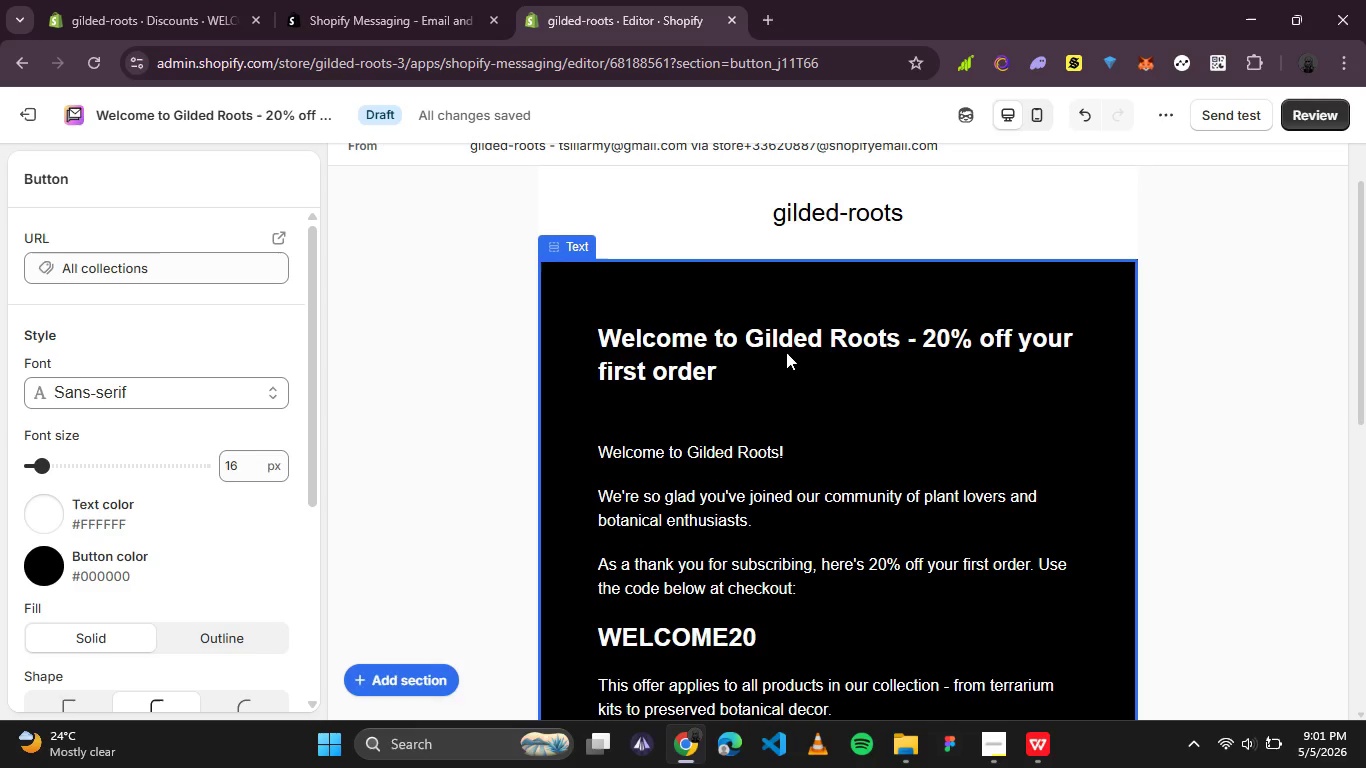 
wait(10.42)
 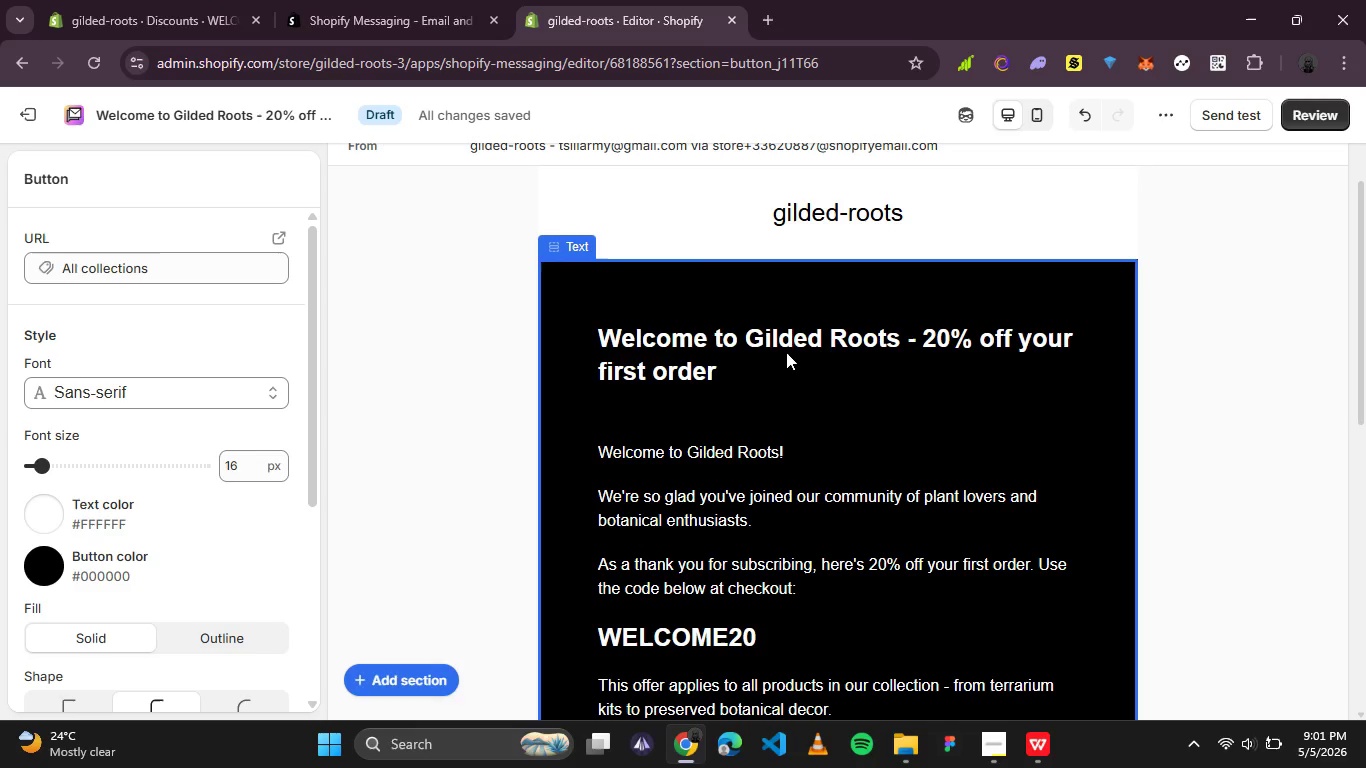 
left_click([777, 650])
 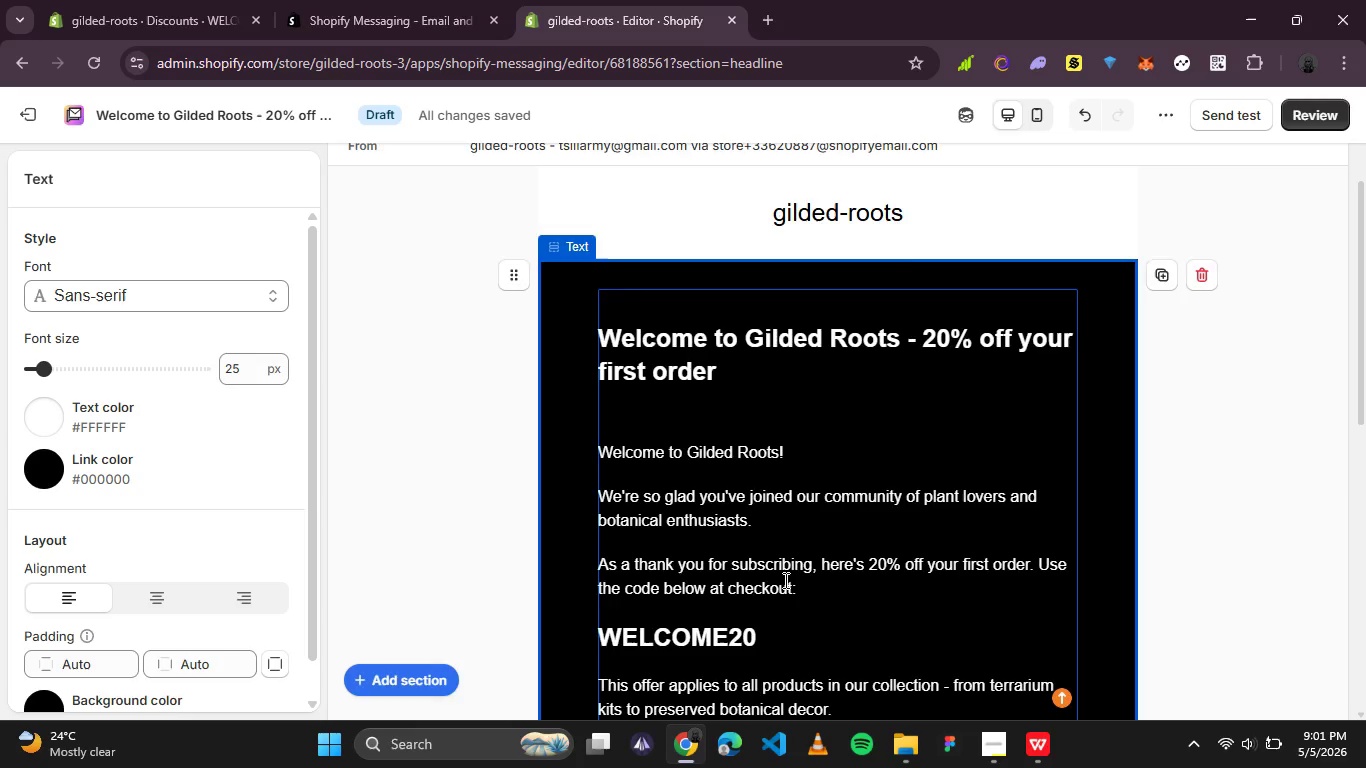 
scroll: coordinate [784, 580], scroll_direction: none, amount: 0.0
 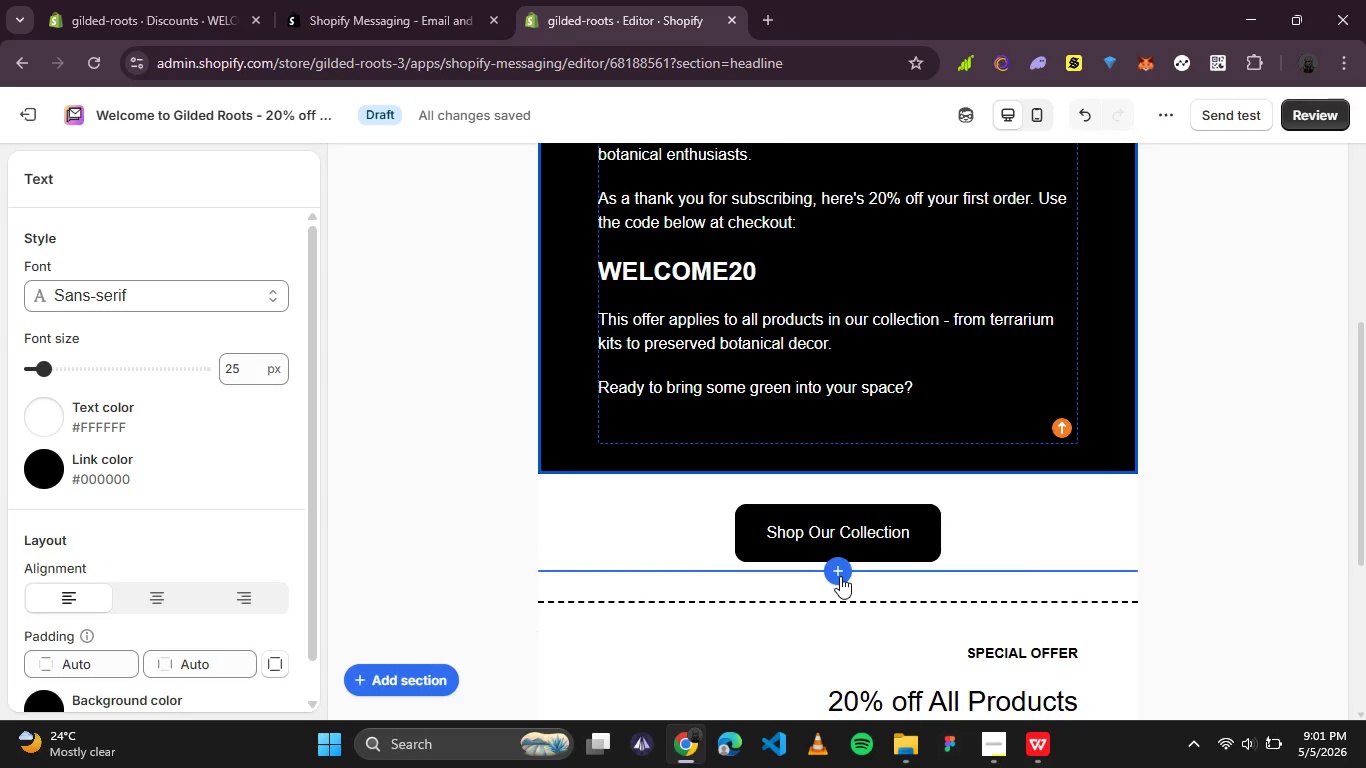 
left_click([840, 576])
 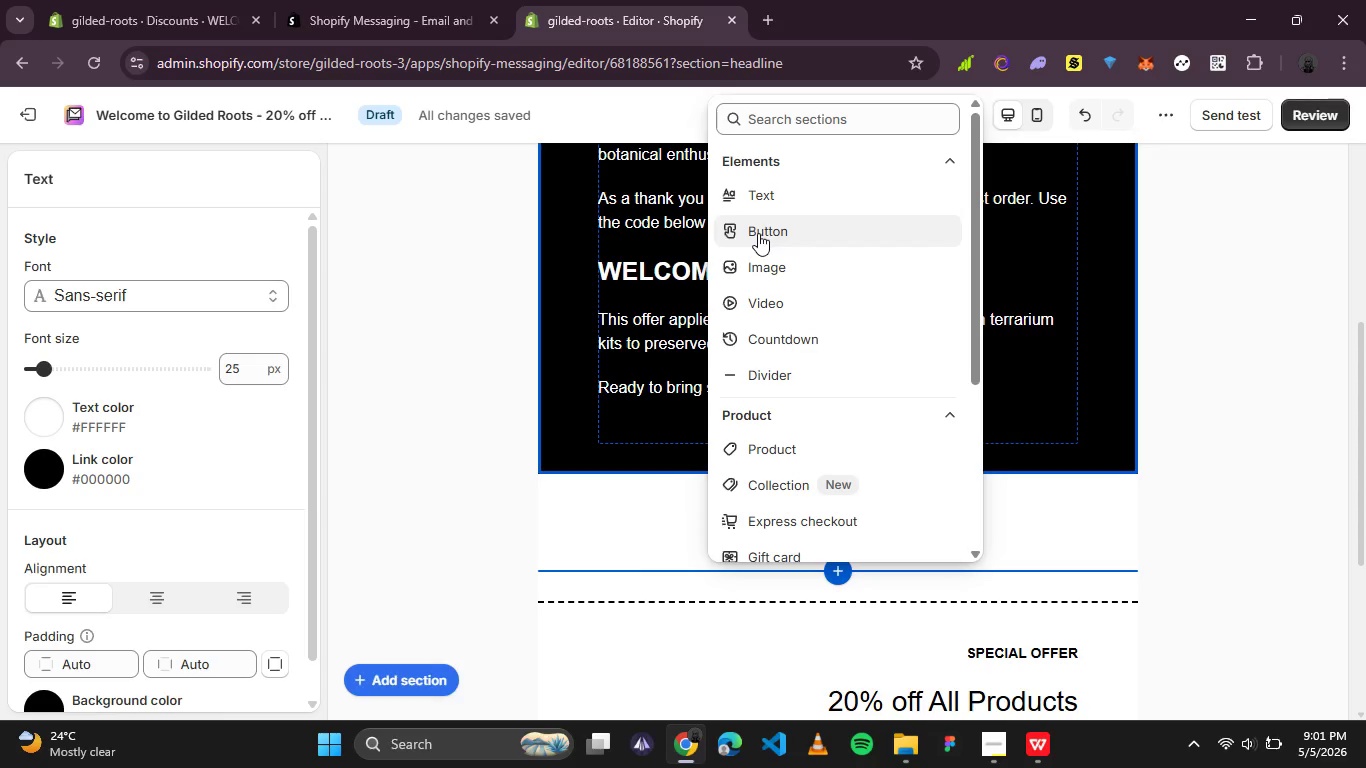 
left_click([775, 181])
 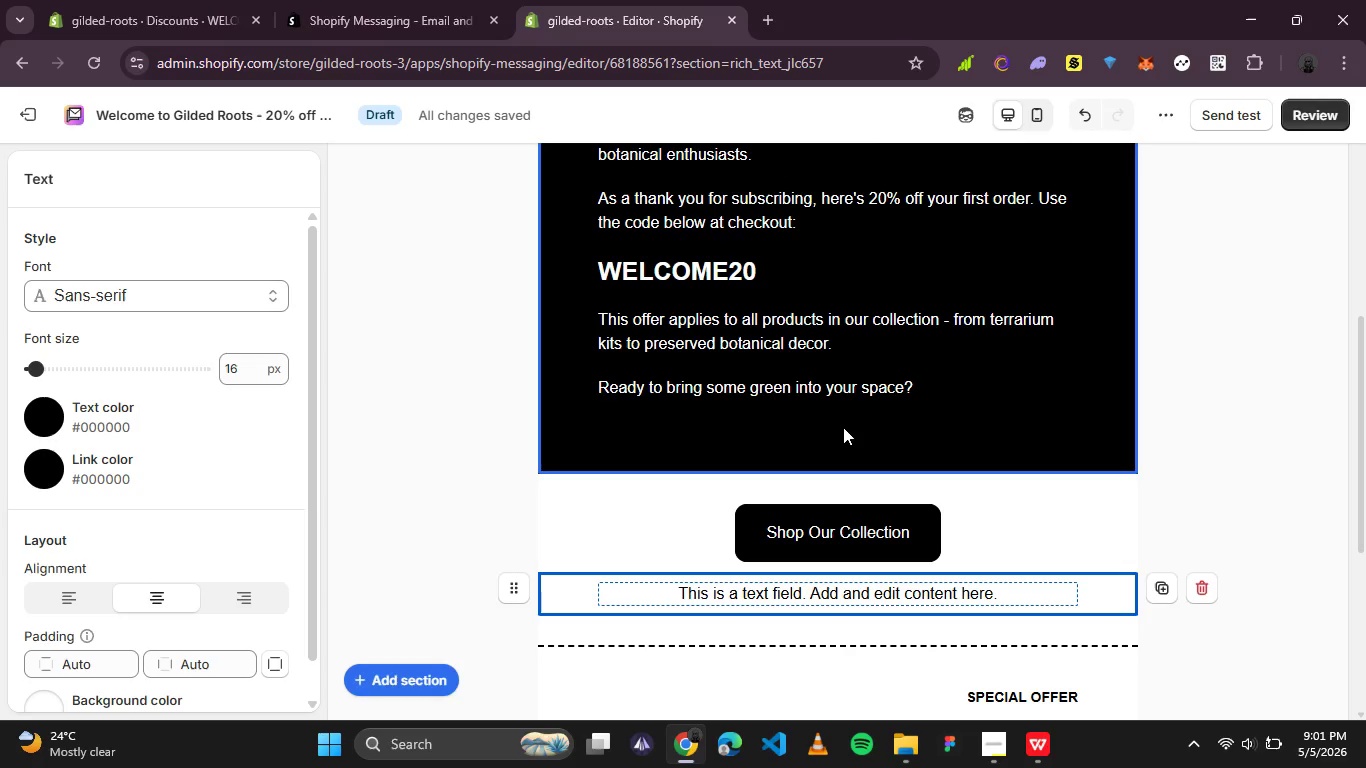 
scroll: coordinate [843, 427], scroll_direction: down, amount: 1.0
 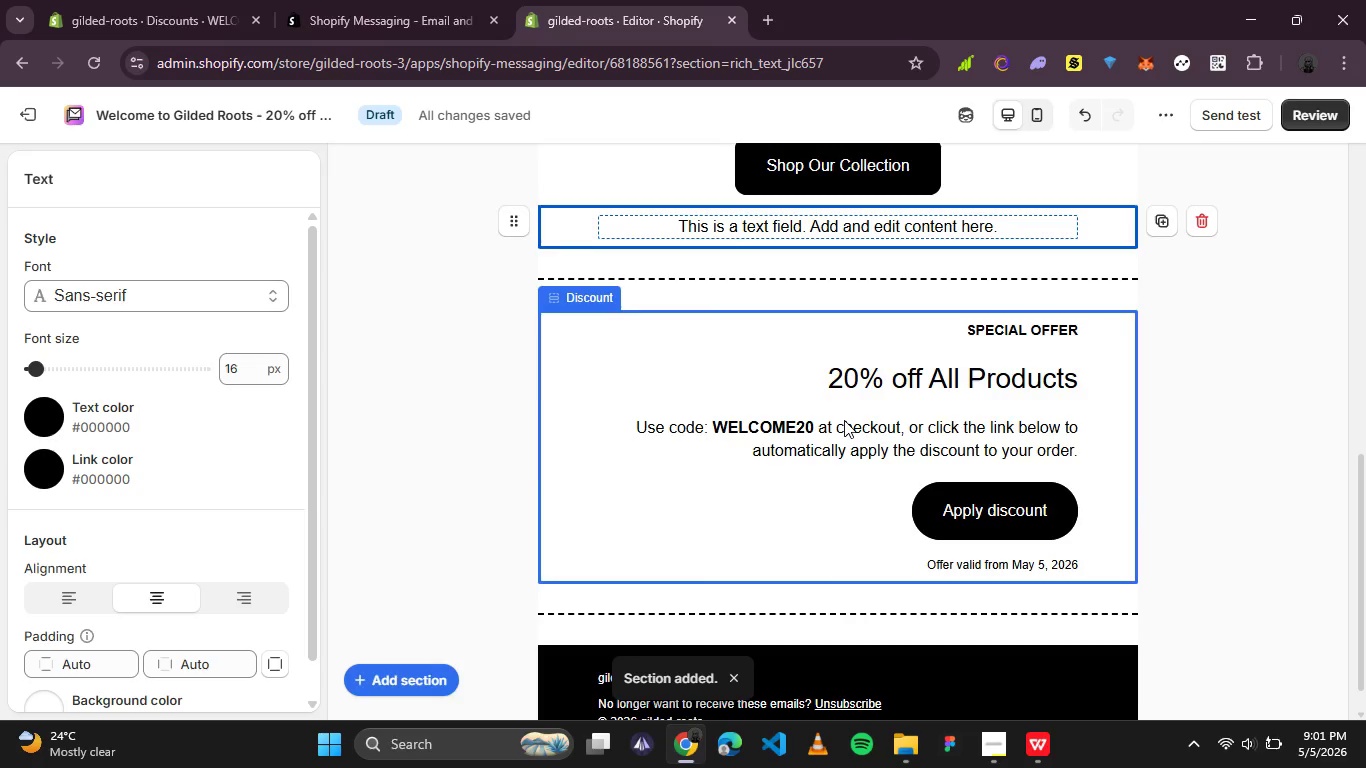 
scroll: coordinate [844, 420], scroll_direction: none, amount: 0.0
 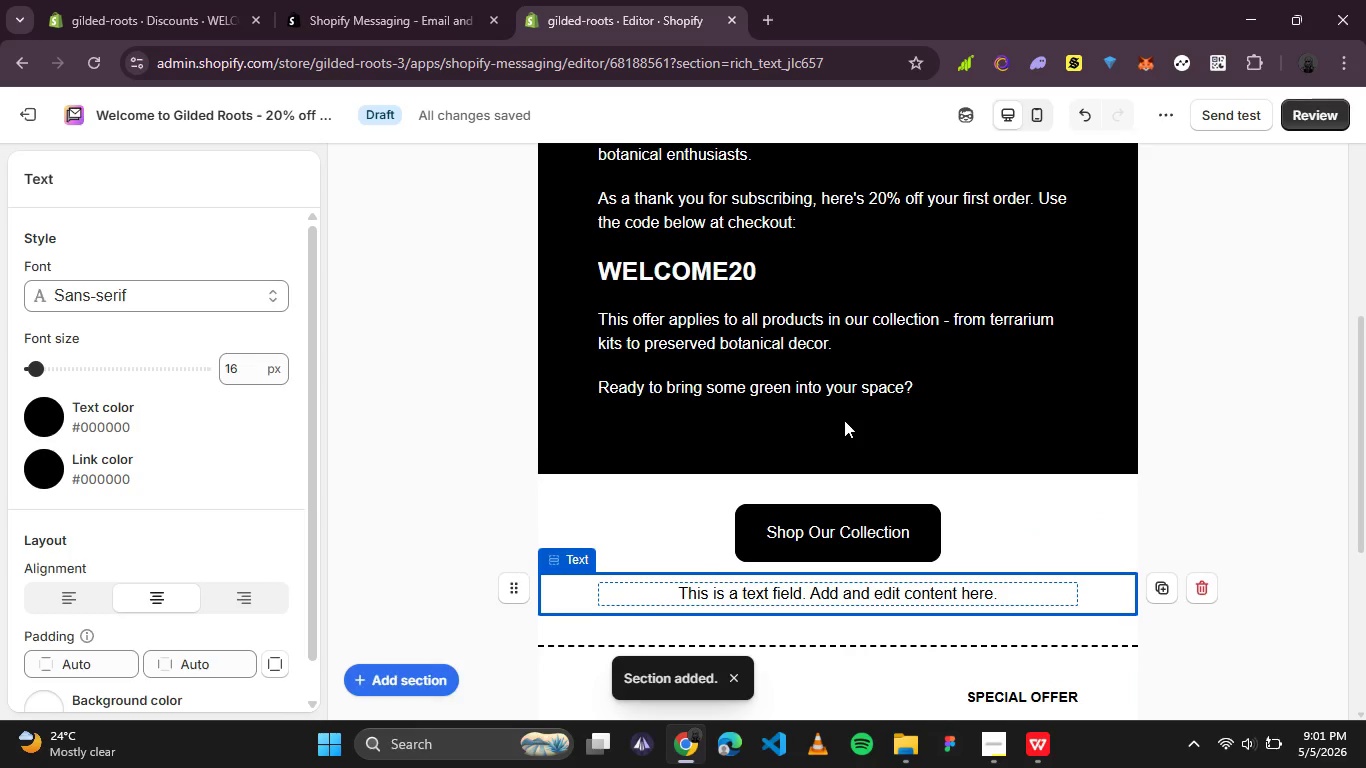 
scroll: coordinate [844, 416], scroll_direction: down, amount: 3.0
 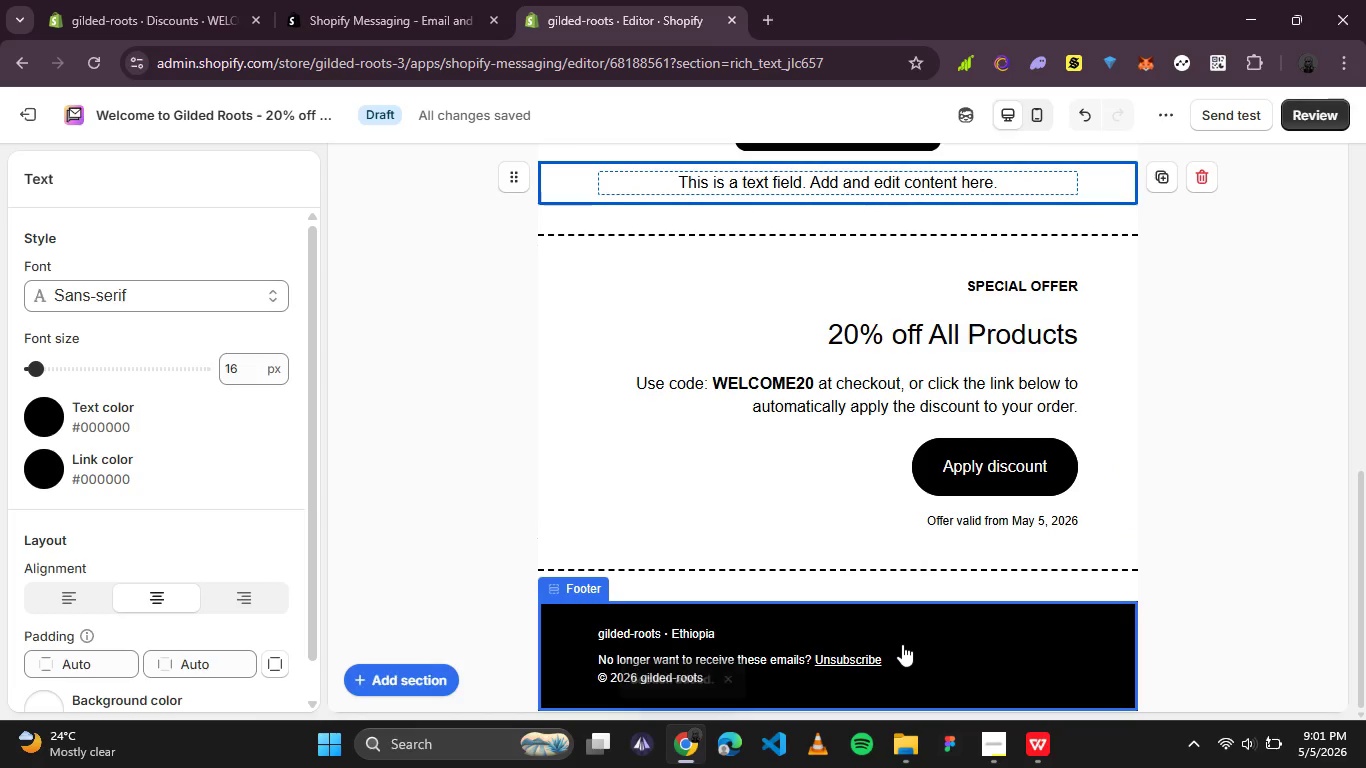 
left_click_drag(start_coordinate=[902, 644], to_coordinate=[867, 223])
 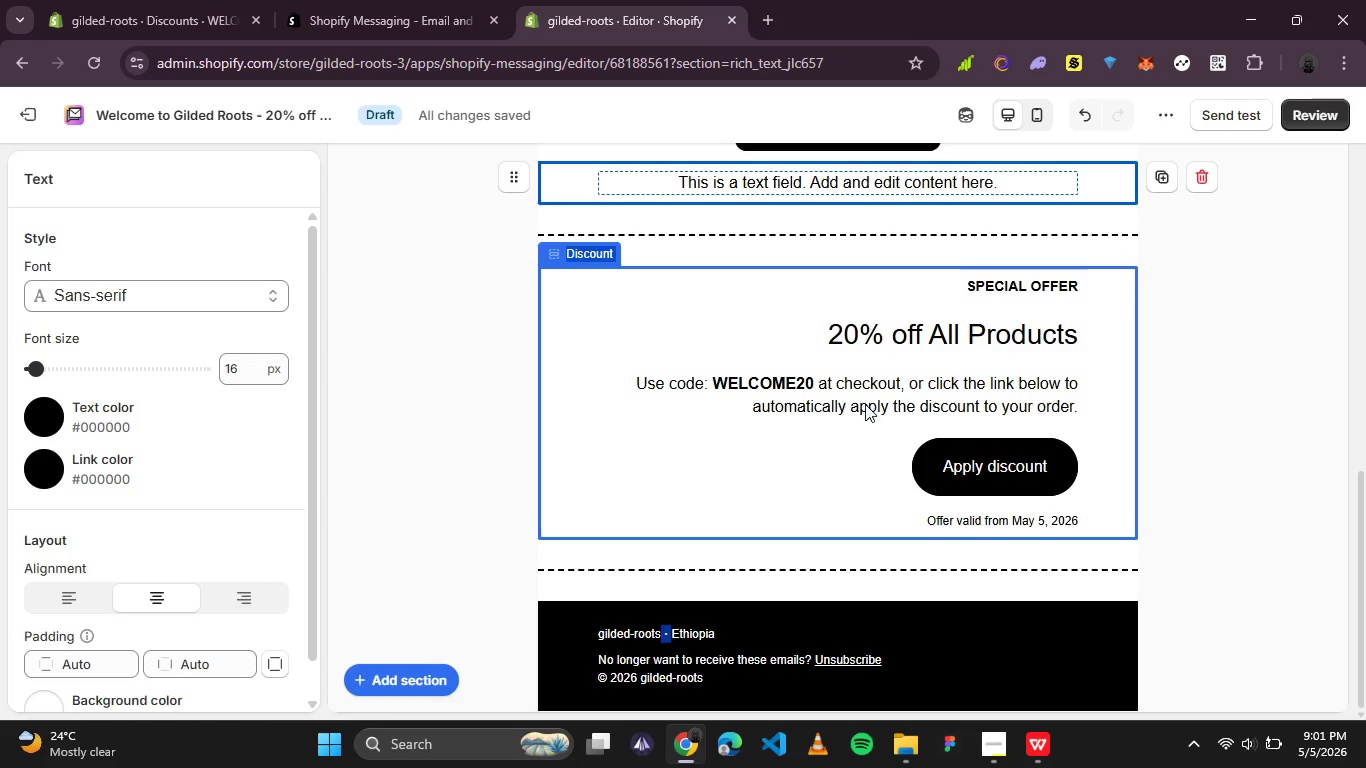 
scroll: coordinate [857, 420], scroll_direction: up, amount: 1.0
 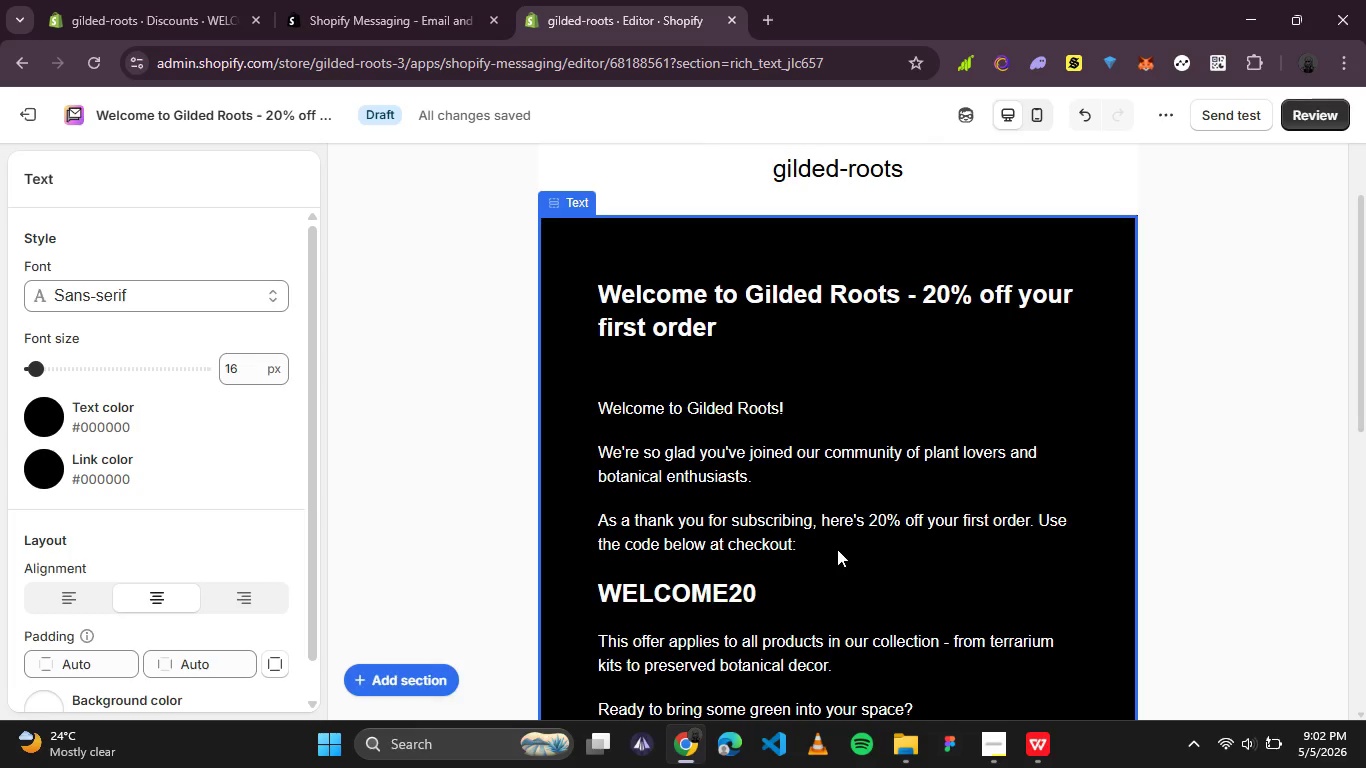 
scroll: coordinate [830, 544], scroll_direction: none, amount: 0.0
 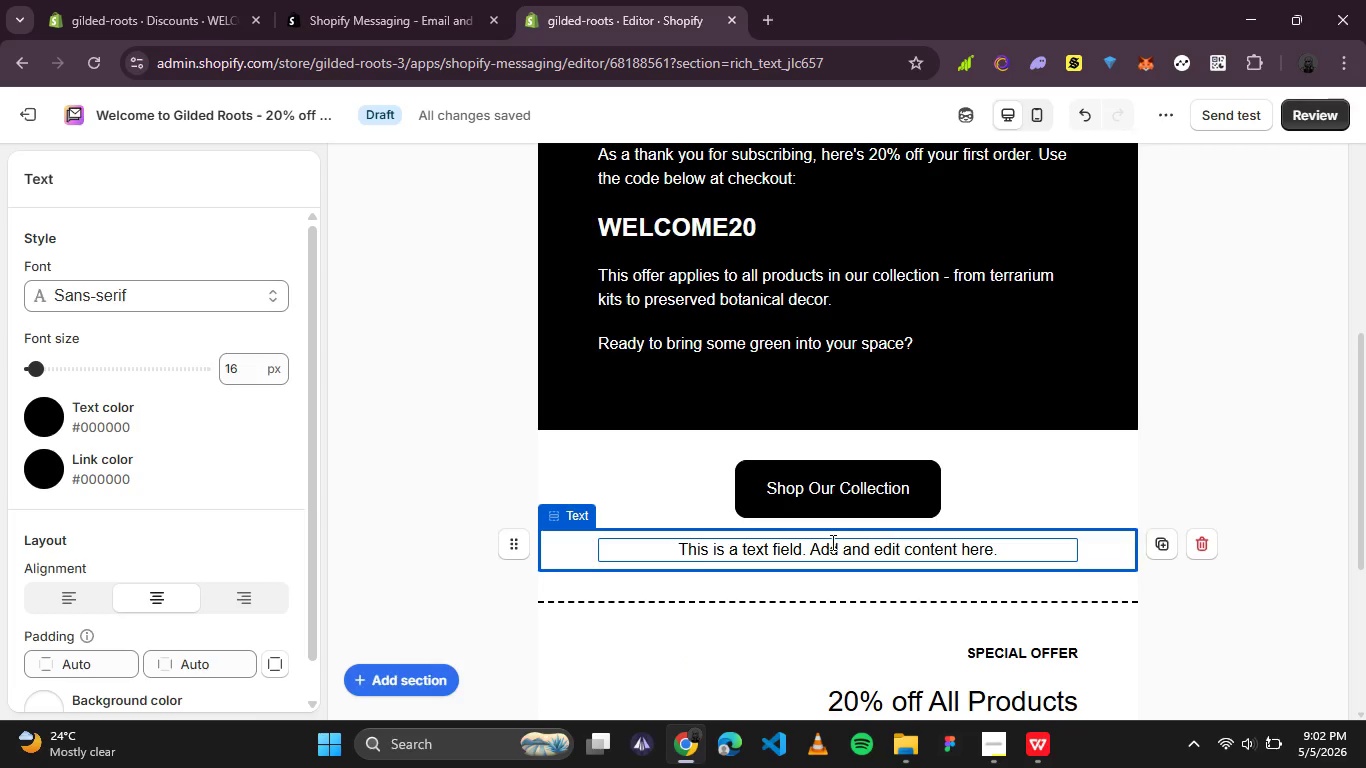 
scroll: coordinate [835, 541], scroll_direction: down, amount: 1.0
 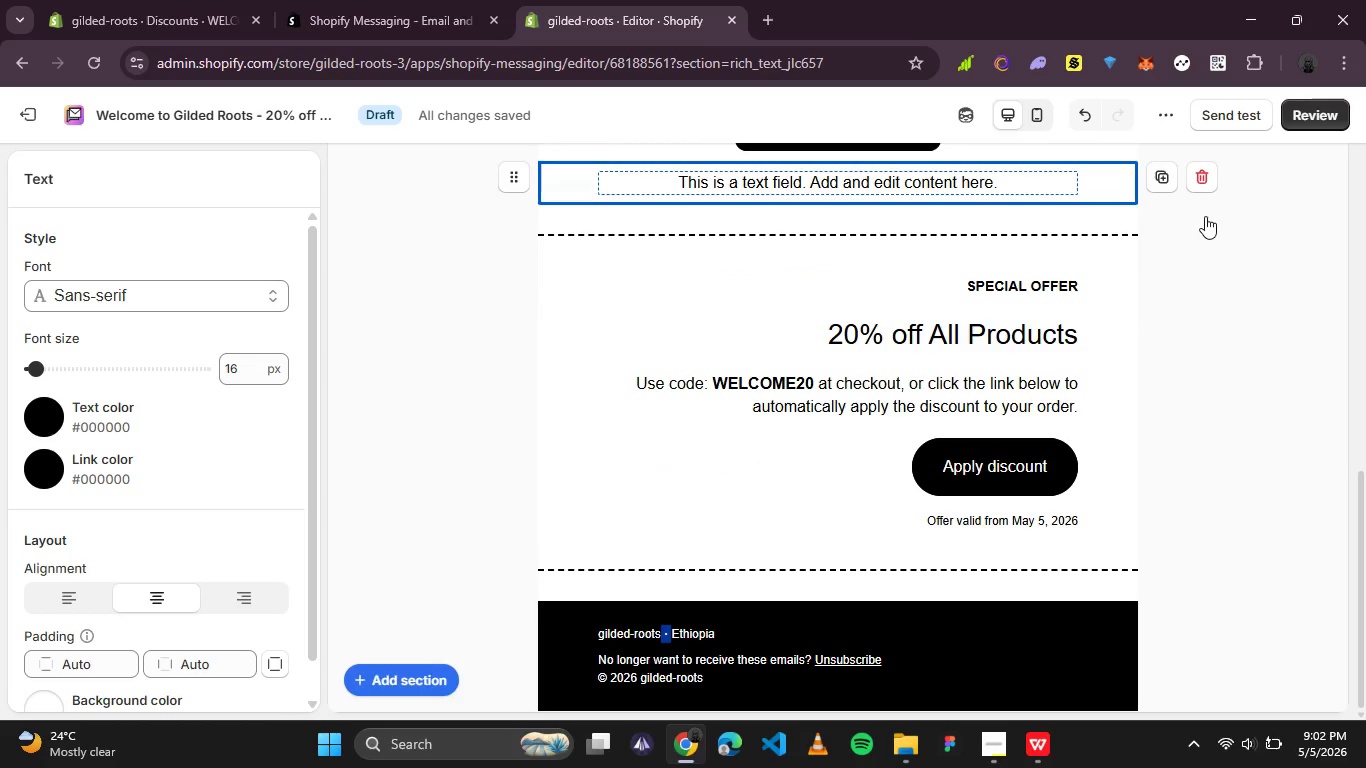 
left_click([1201, 183])
 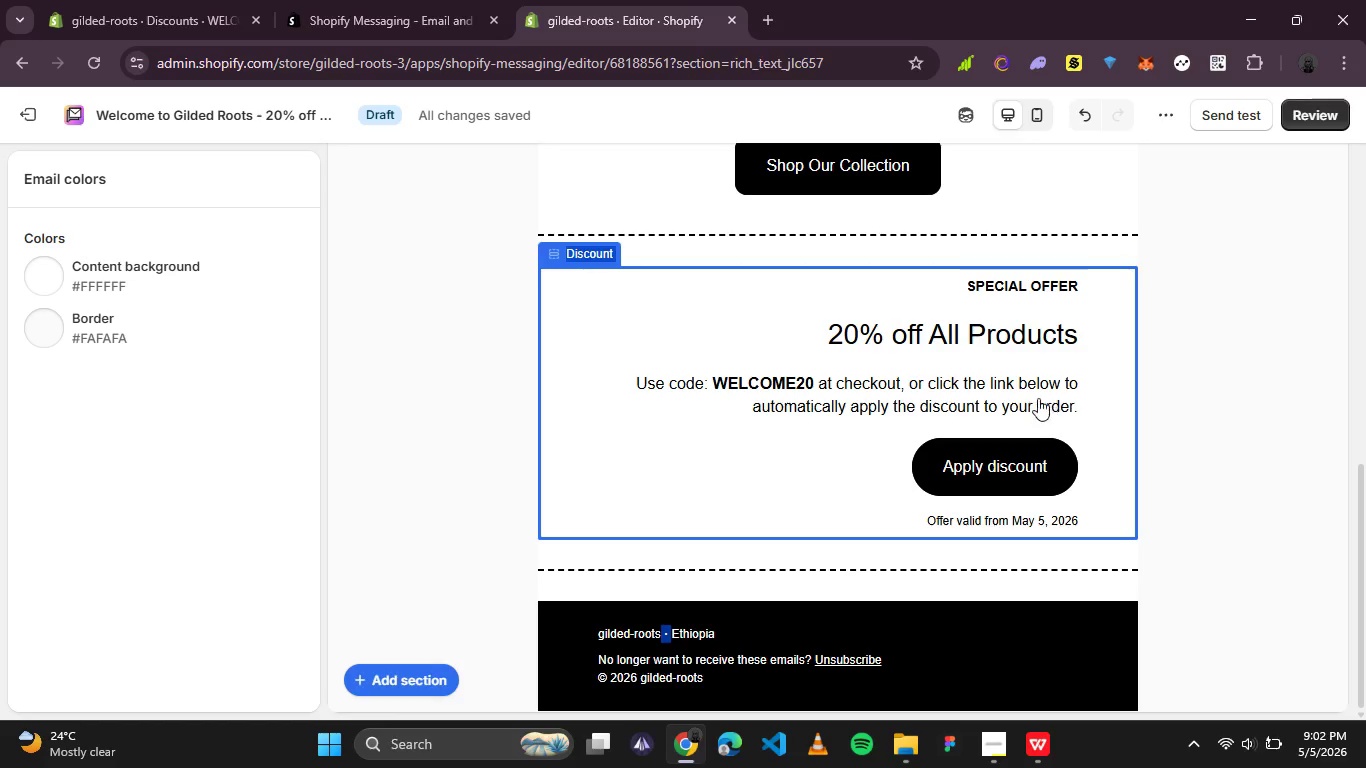 
left_click([1058, 359])
 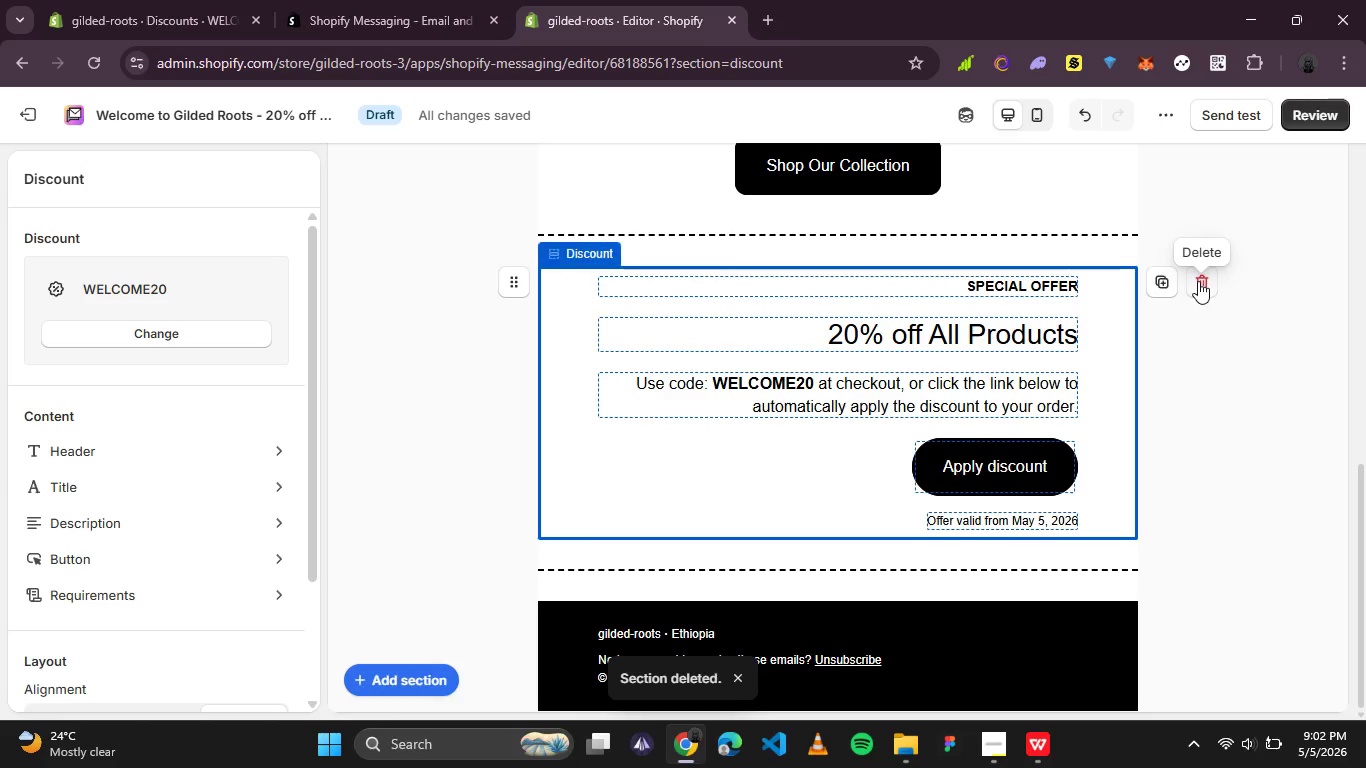 
left_click([1198, 281])
 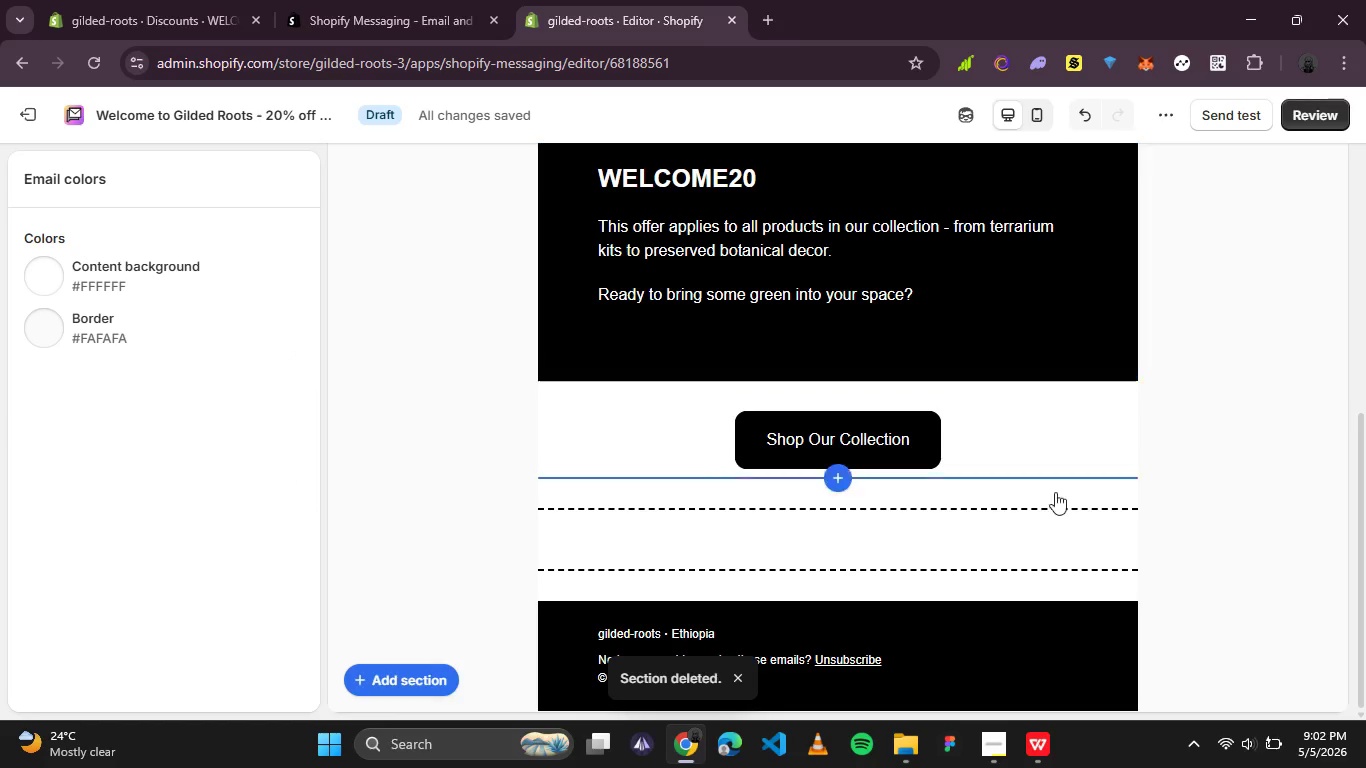 
left_click([1003, 523])
 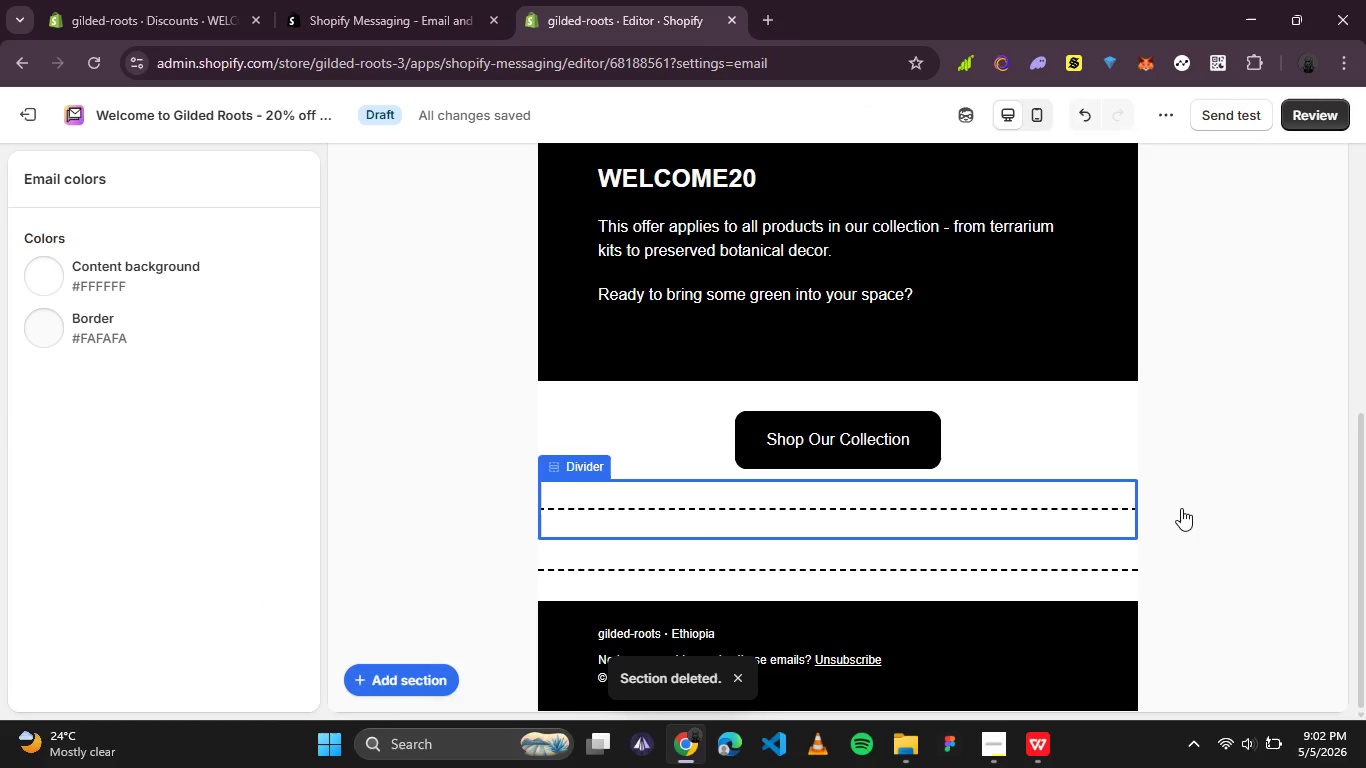 
wait(5.22)
 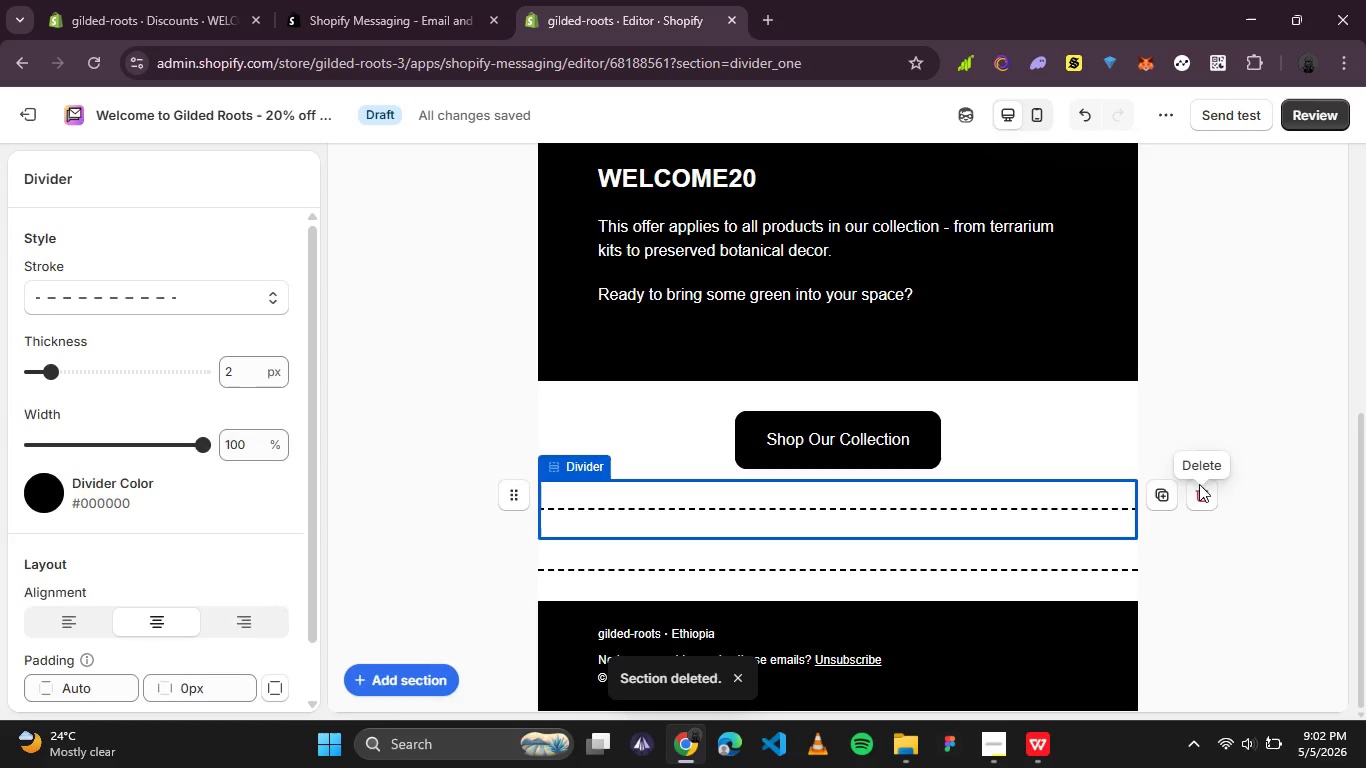 
left_click([1084, 514])
 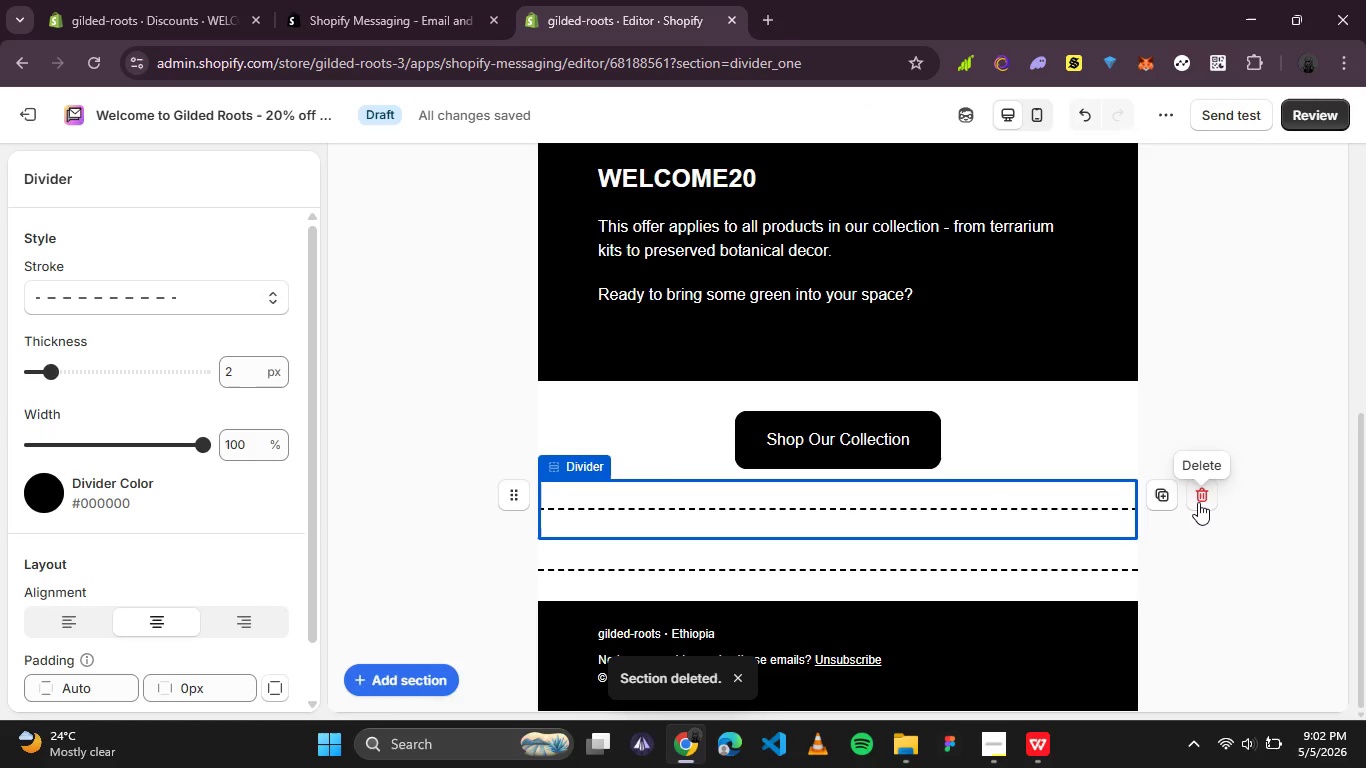 
left_click([1198, 502])
 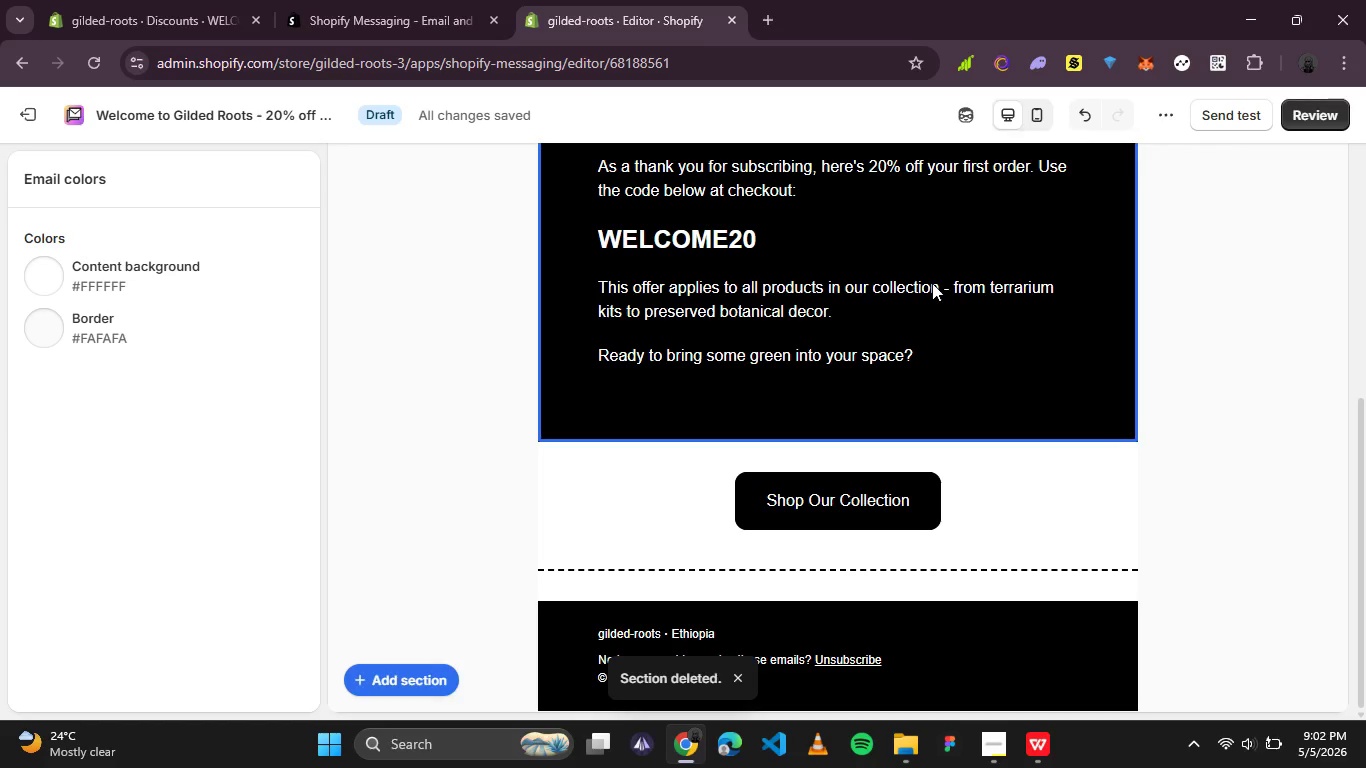 
scroll: coordinate [929, 296], scroll_direction: down, amount: 3.0
 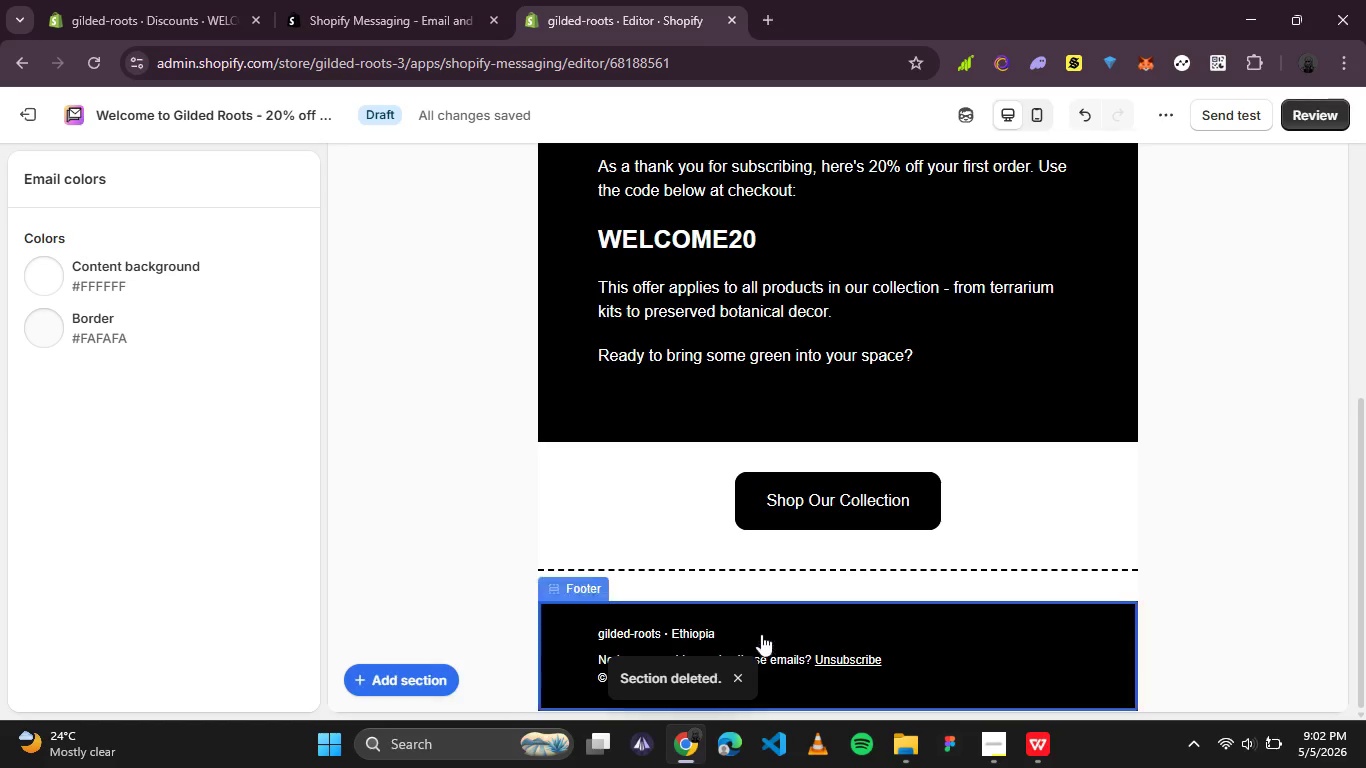 
left_click([749, 626])
 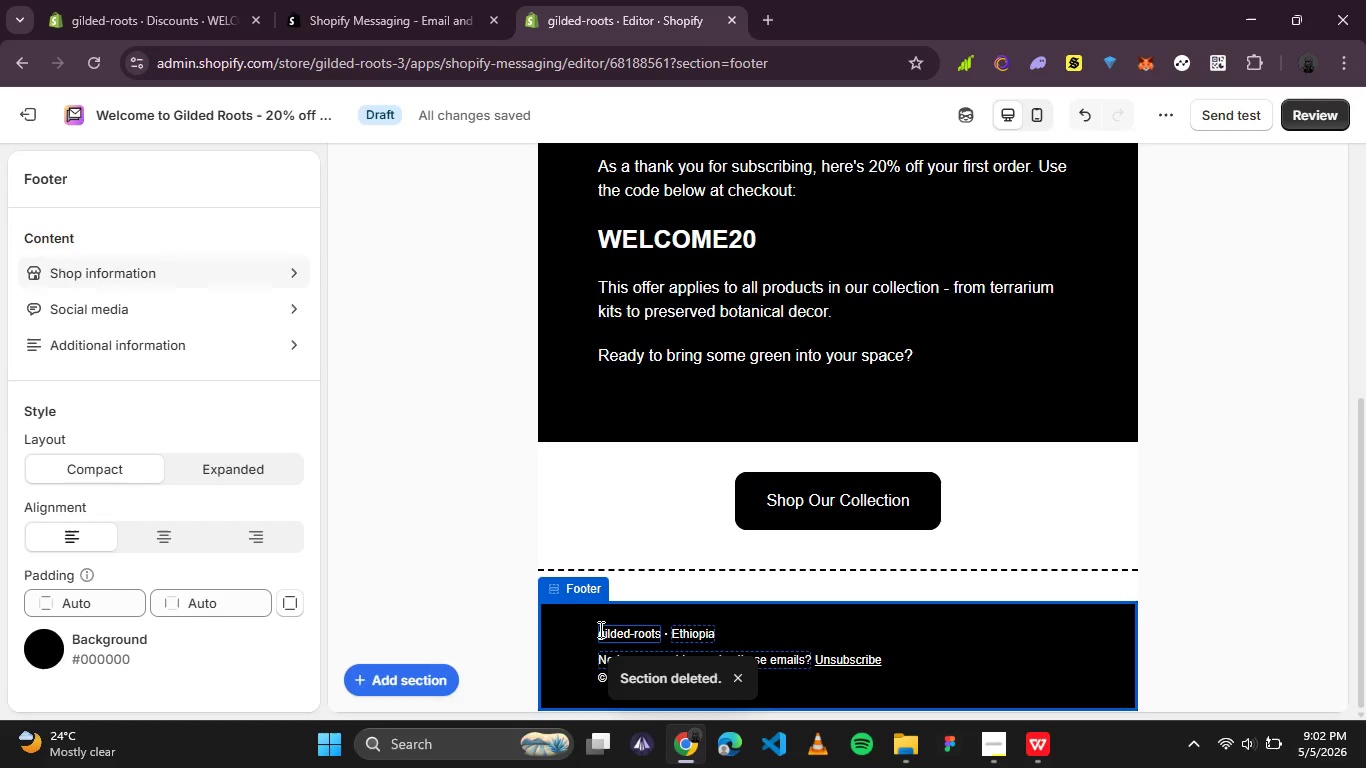 
left_click([597, 630])
 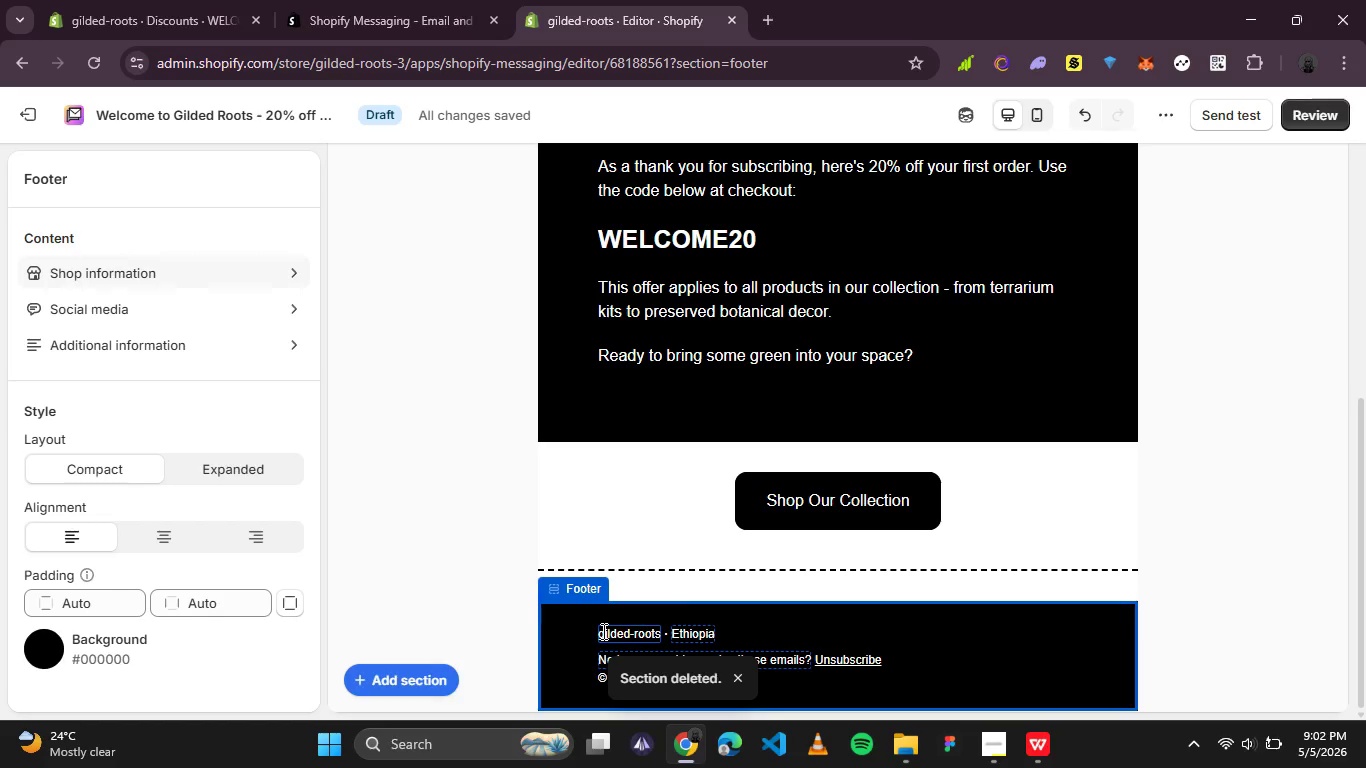 
left_click([602, 631])
 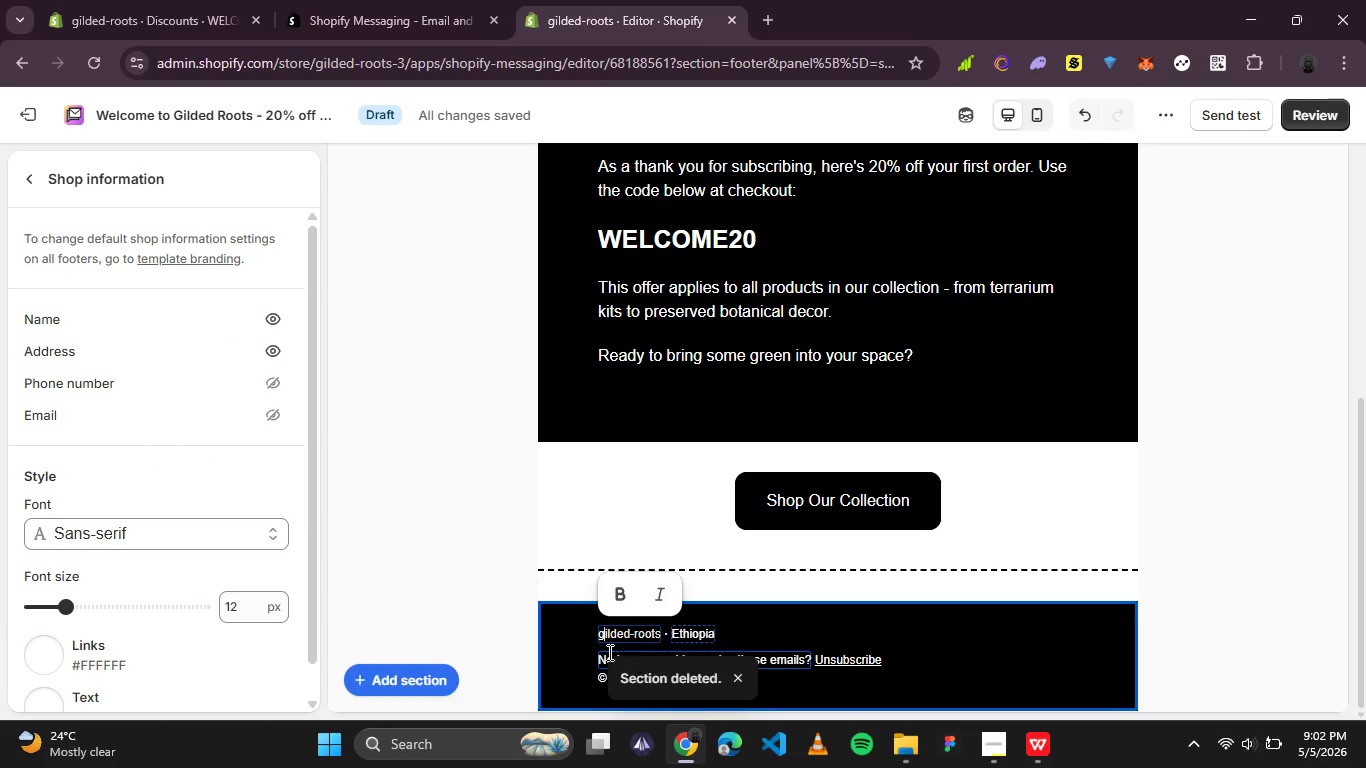 
left_click([598, 636])
 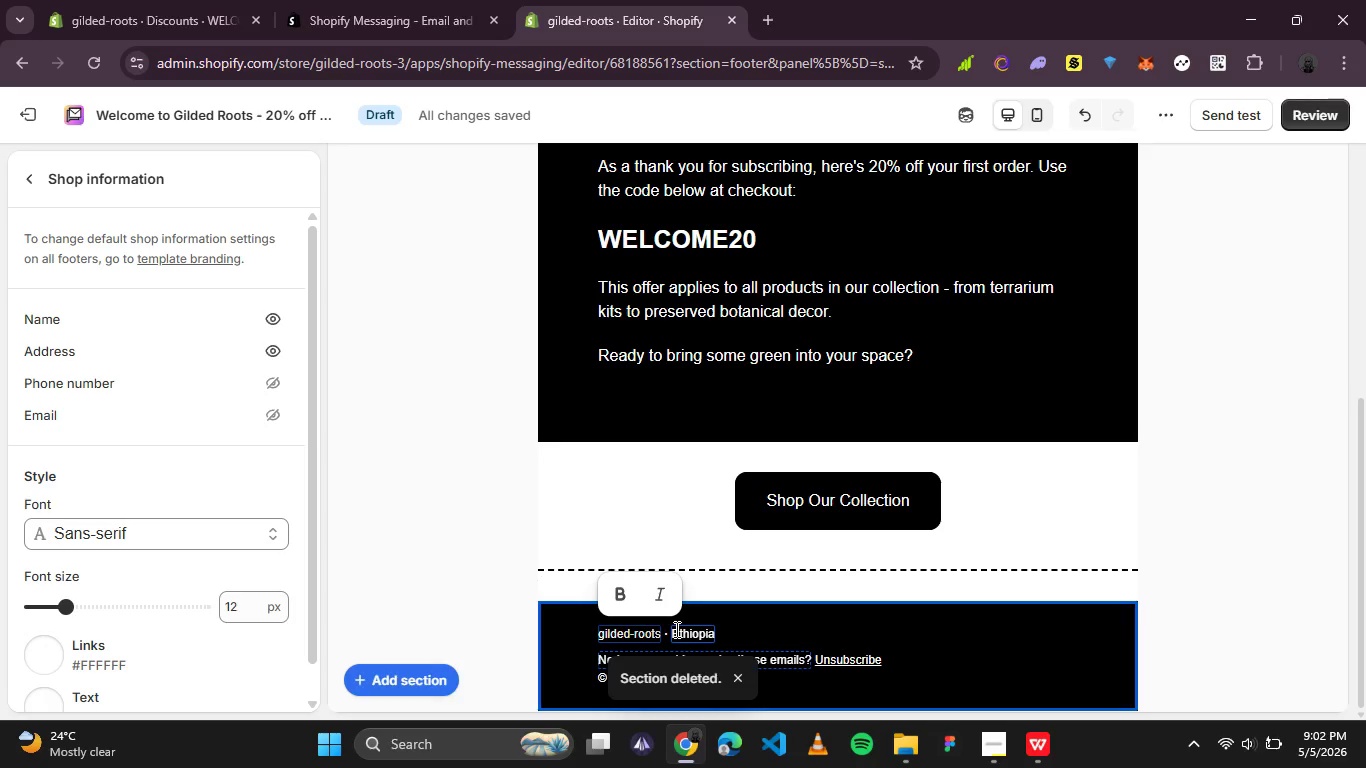 
key(Enter)
 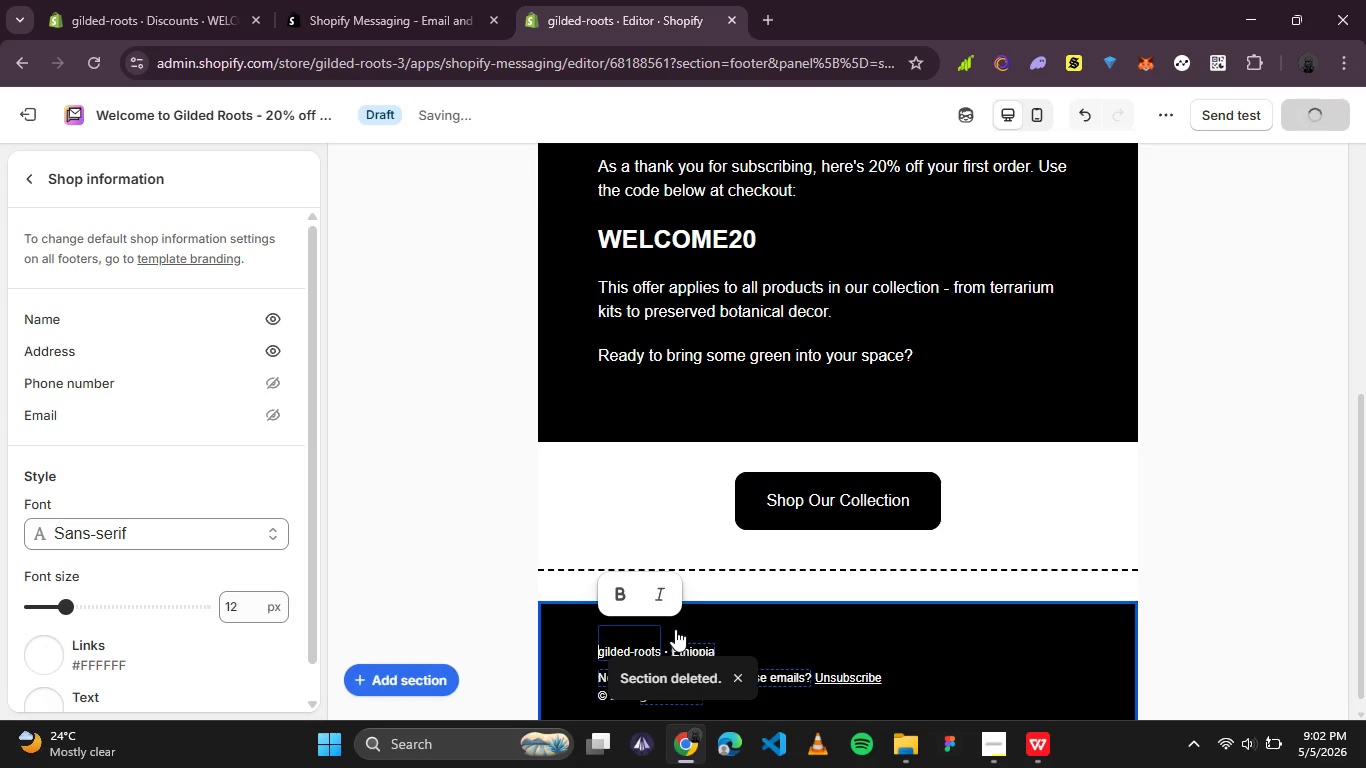 
key(Enter)
 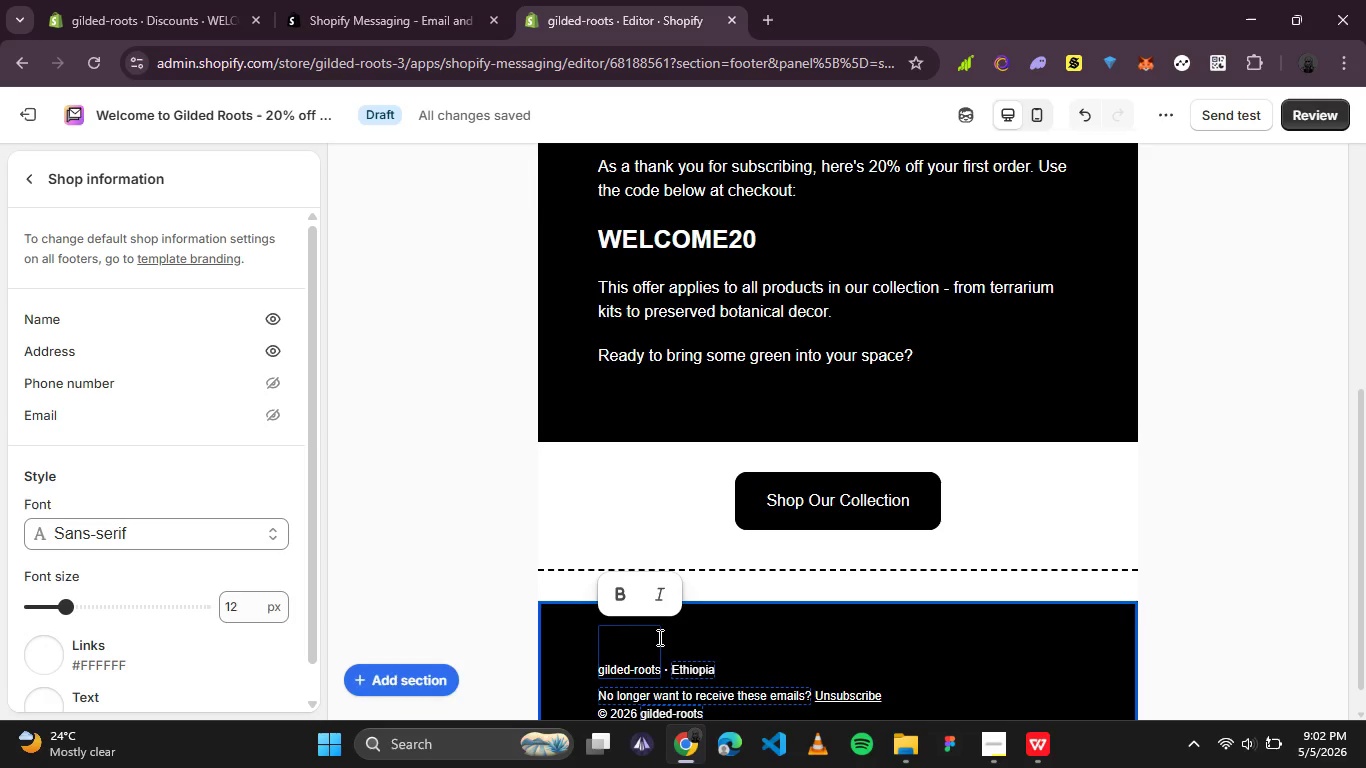 
double_click([705, 640])
 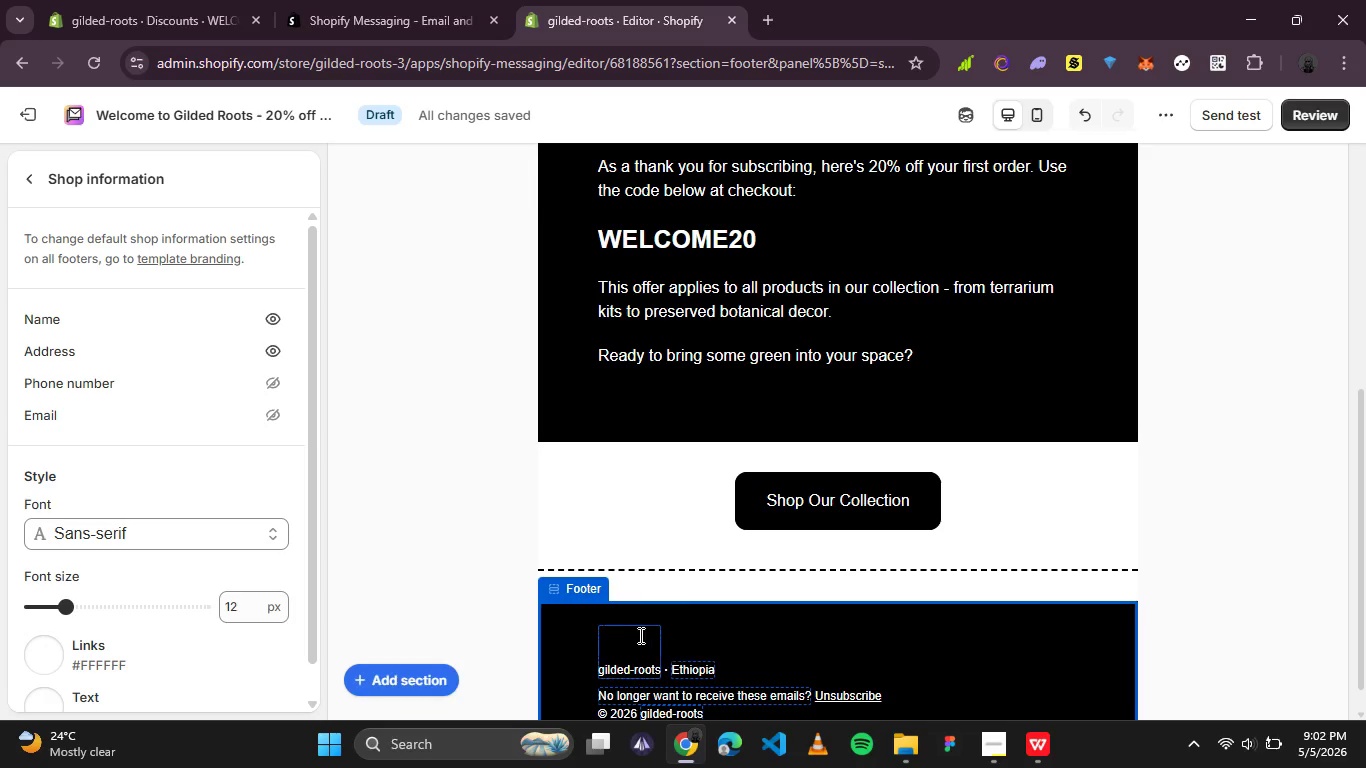 
left_click([639, 635])
 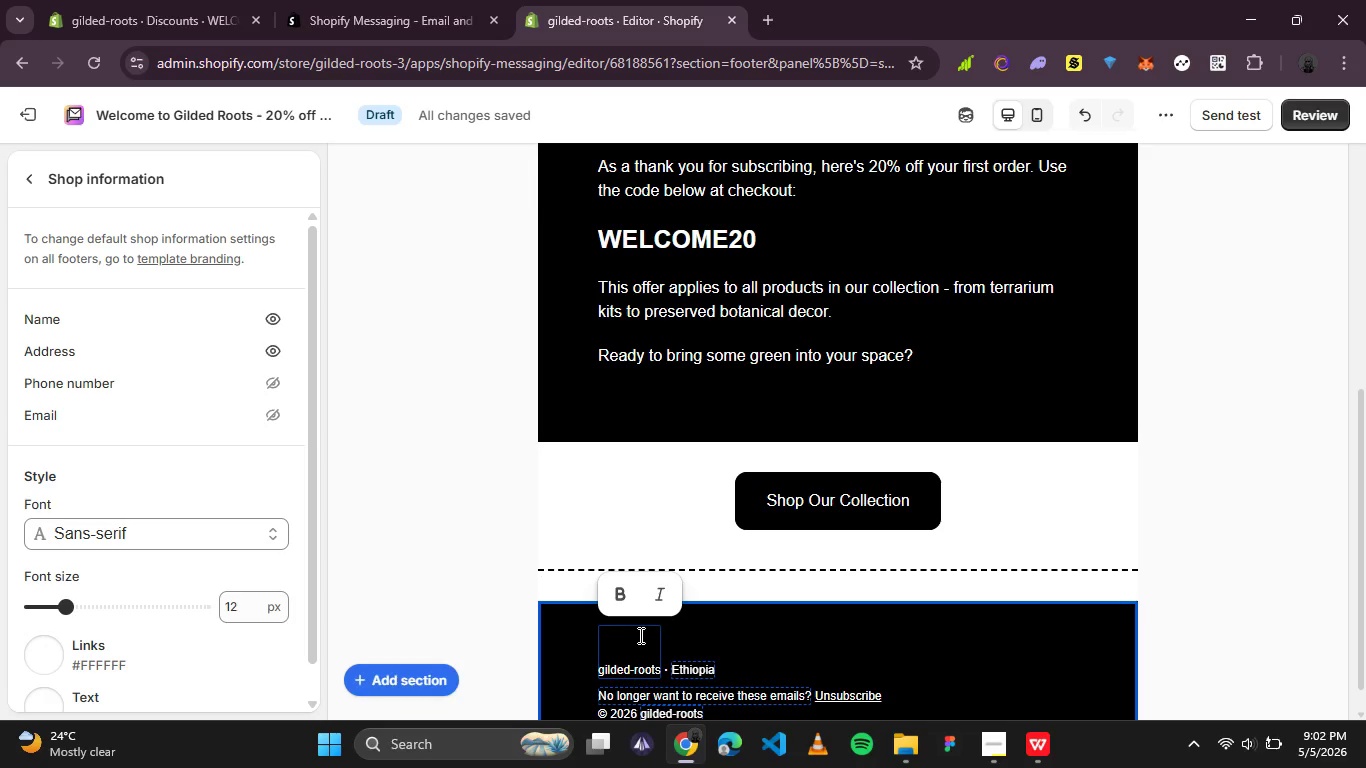 
key(Control+Z)
 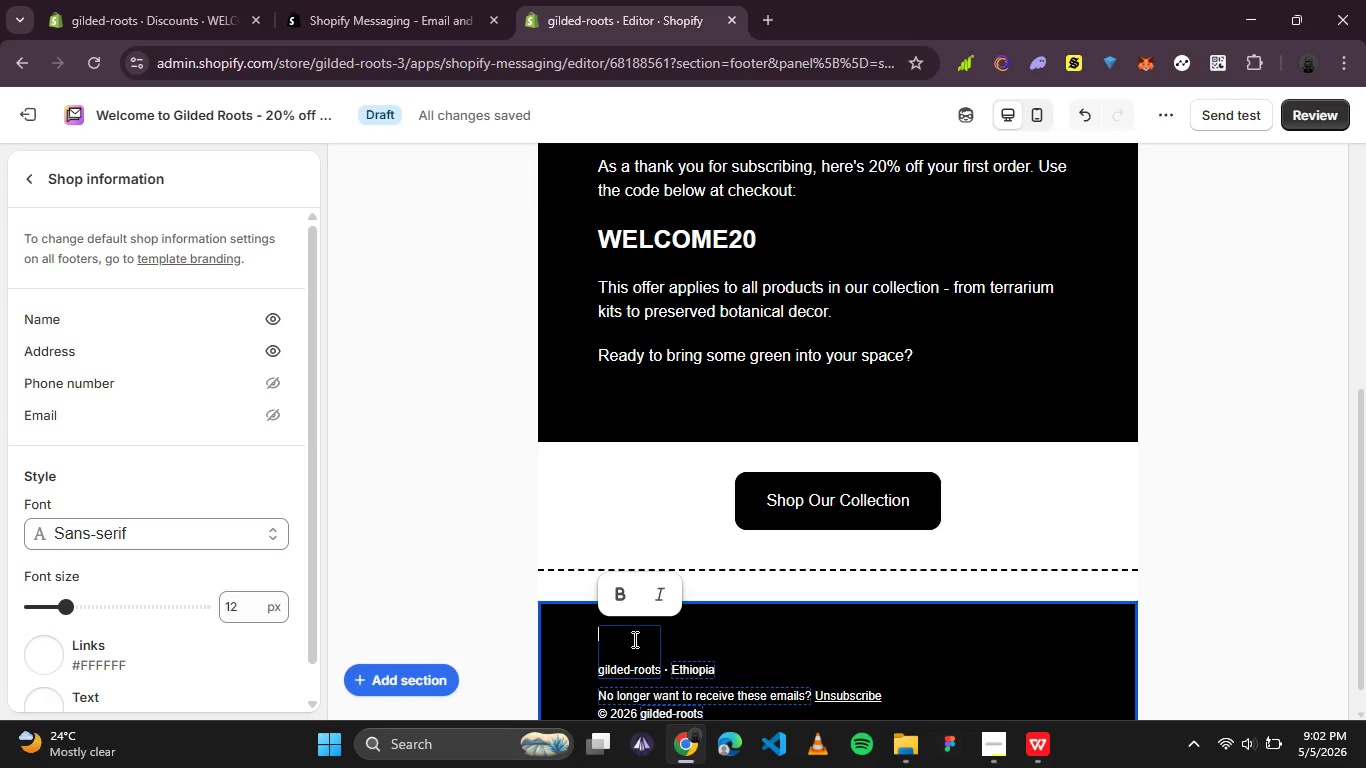 
key(Control+Z)
 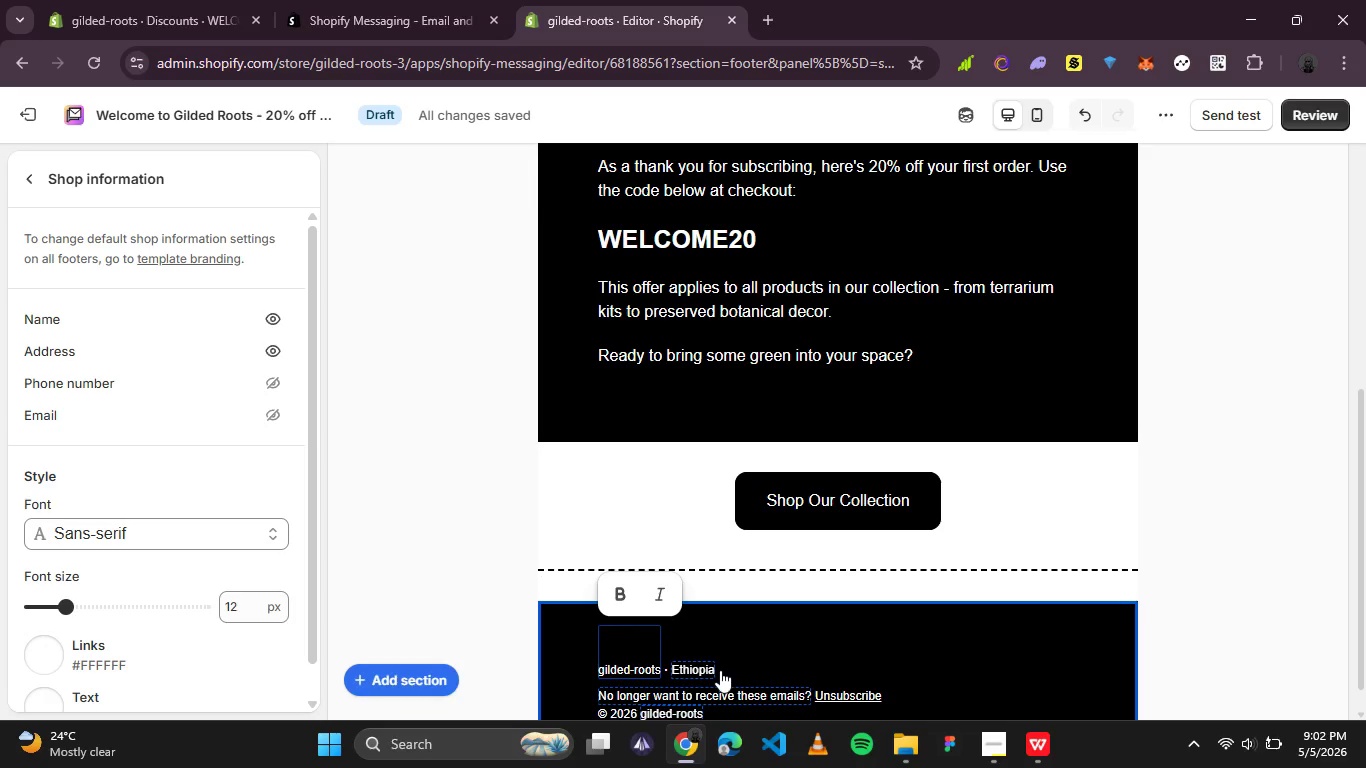 
key(Backspace)
 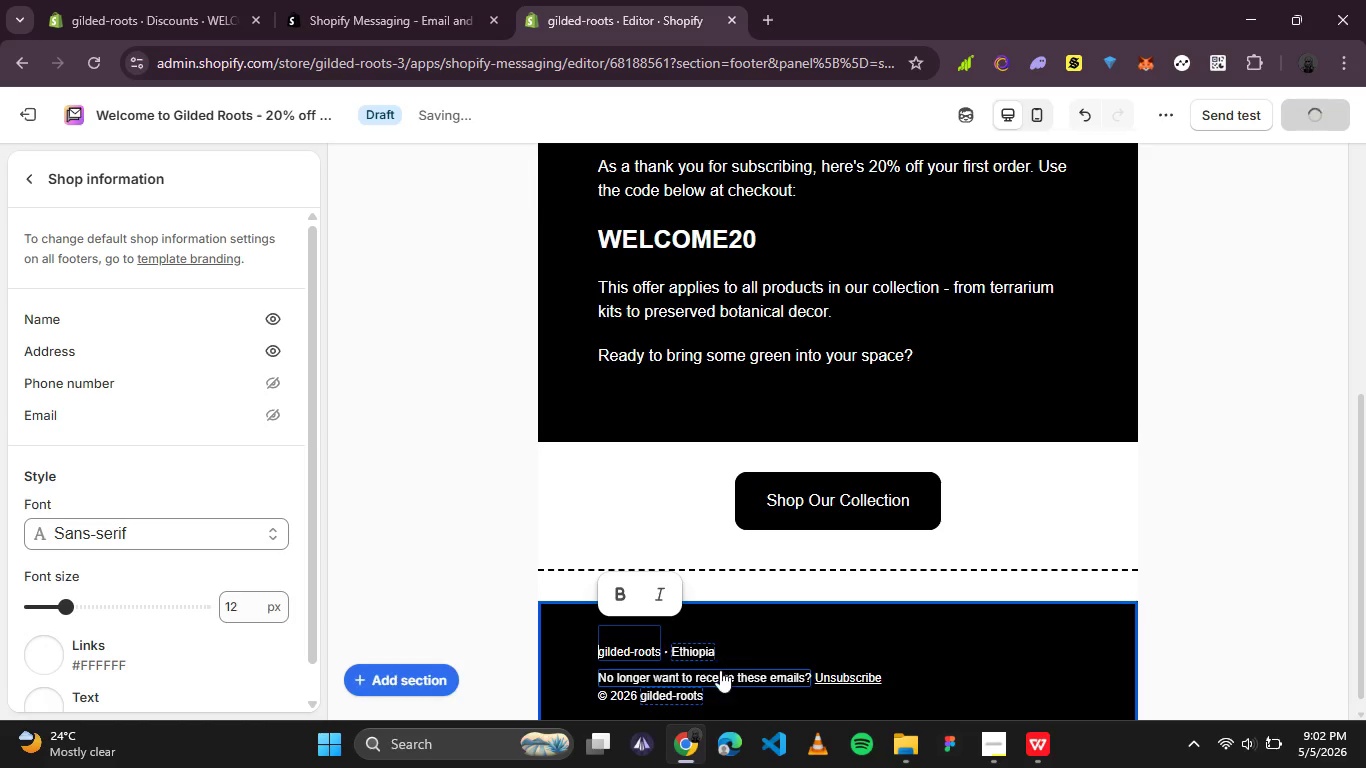 
key(Backspace)
 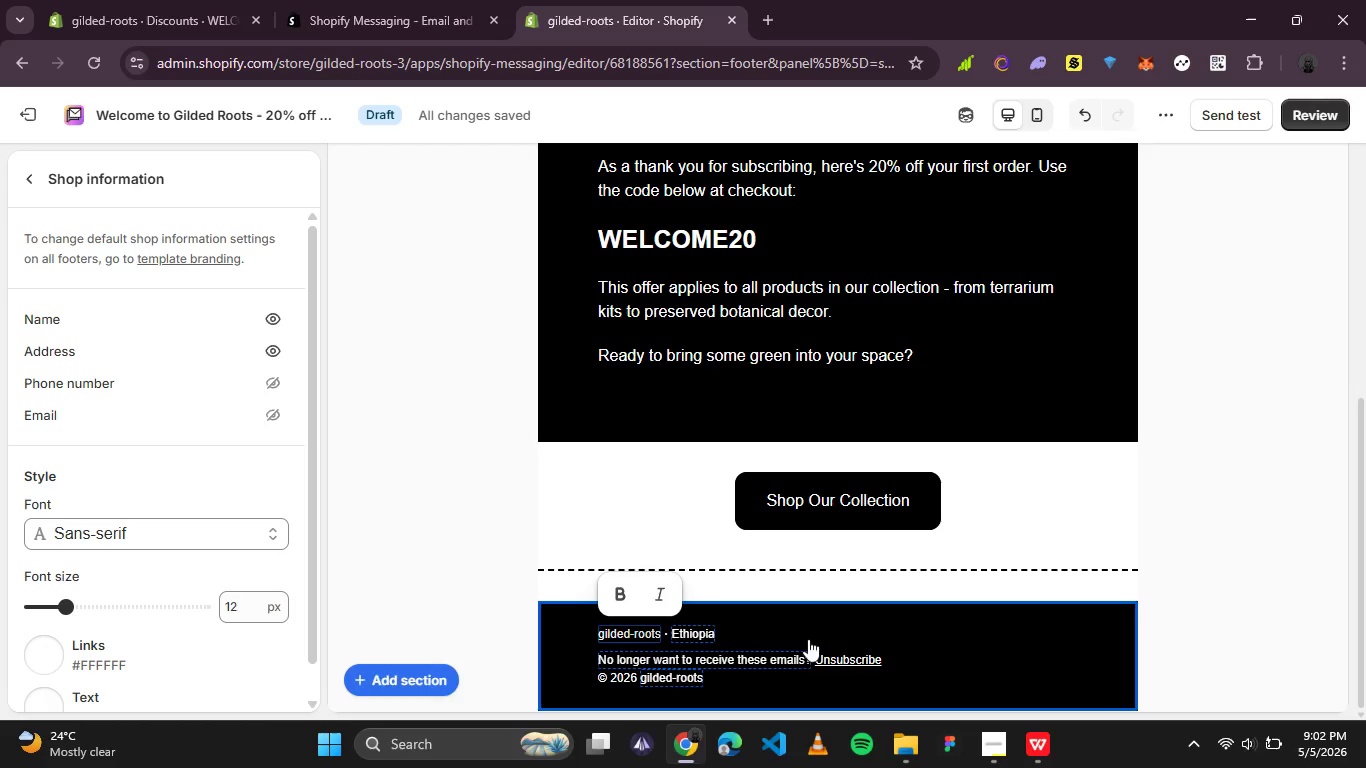 
left_click([972, 634])
 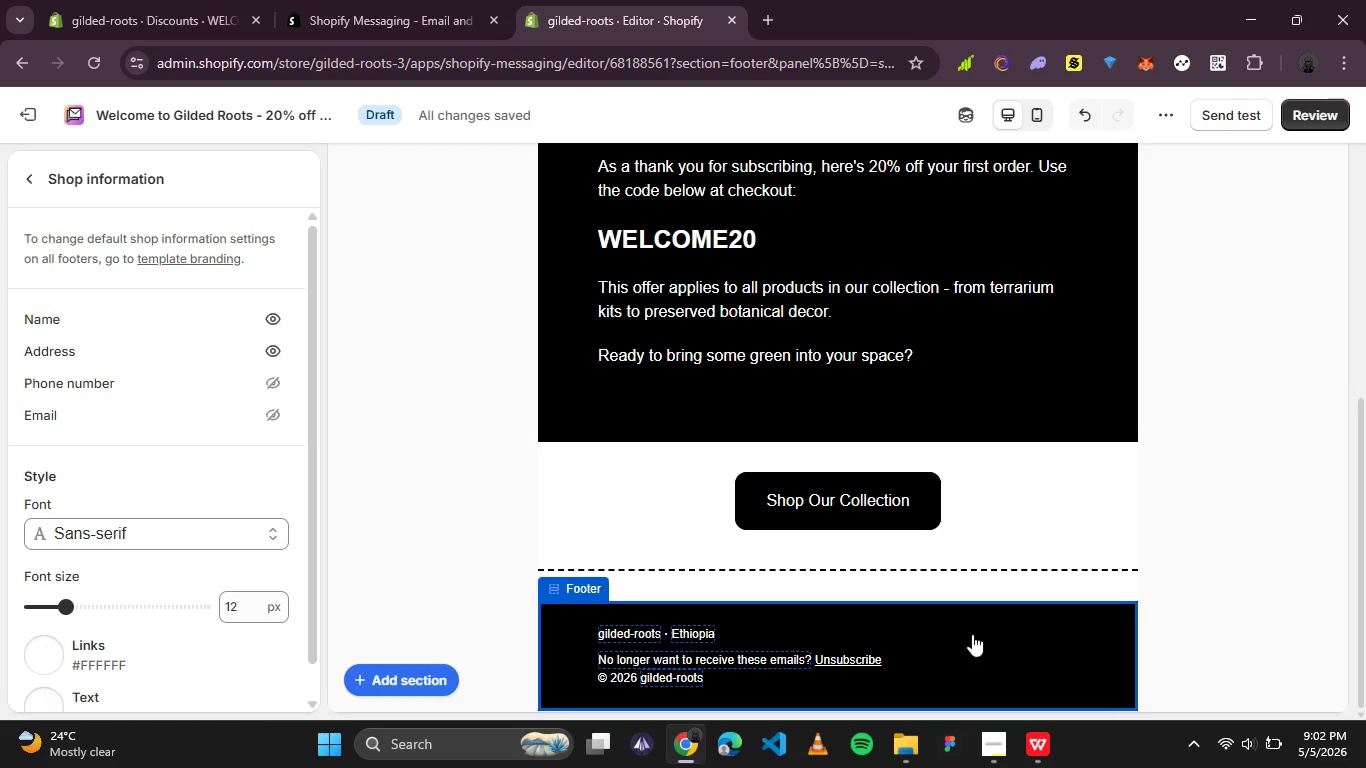 
left_click([972, 634])
 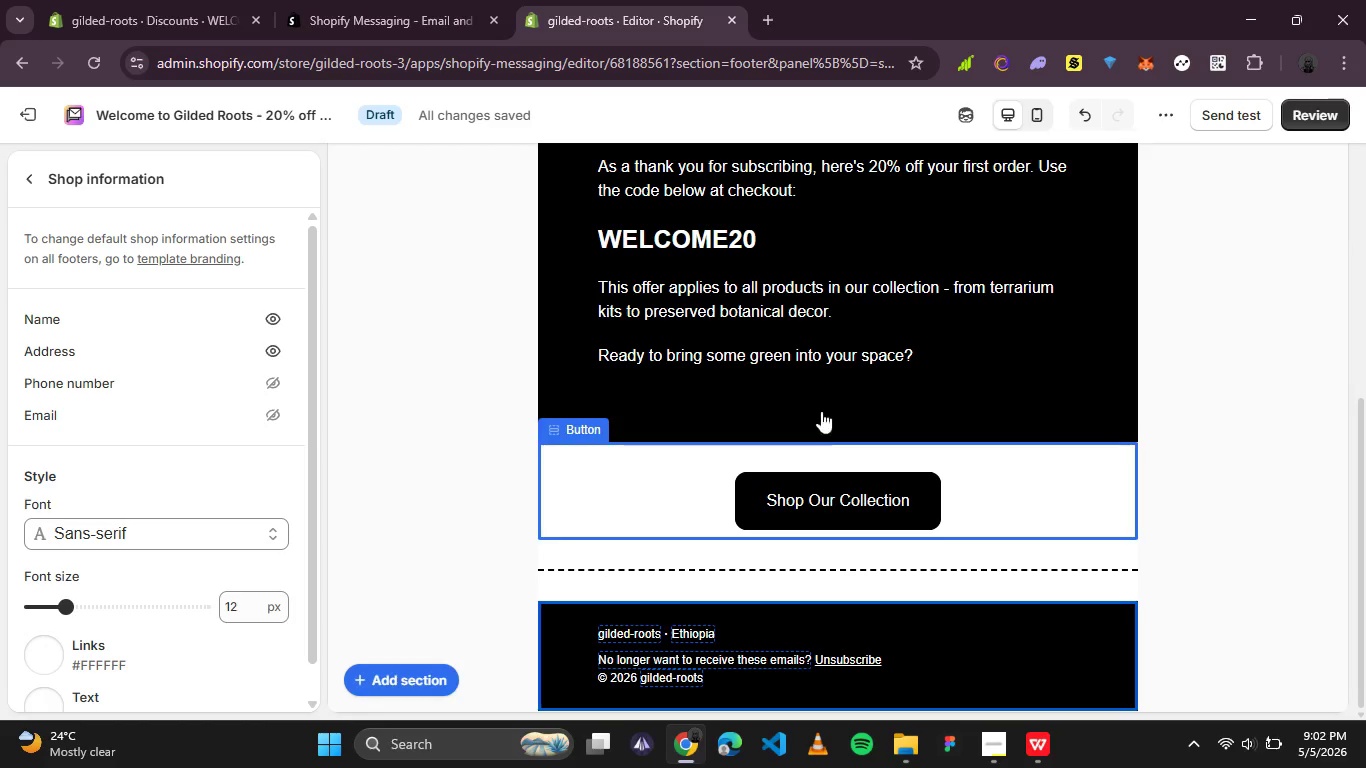 
scroll: coordinate [769, 310], scroll_direction: none, amount: 0.0
 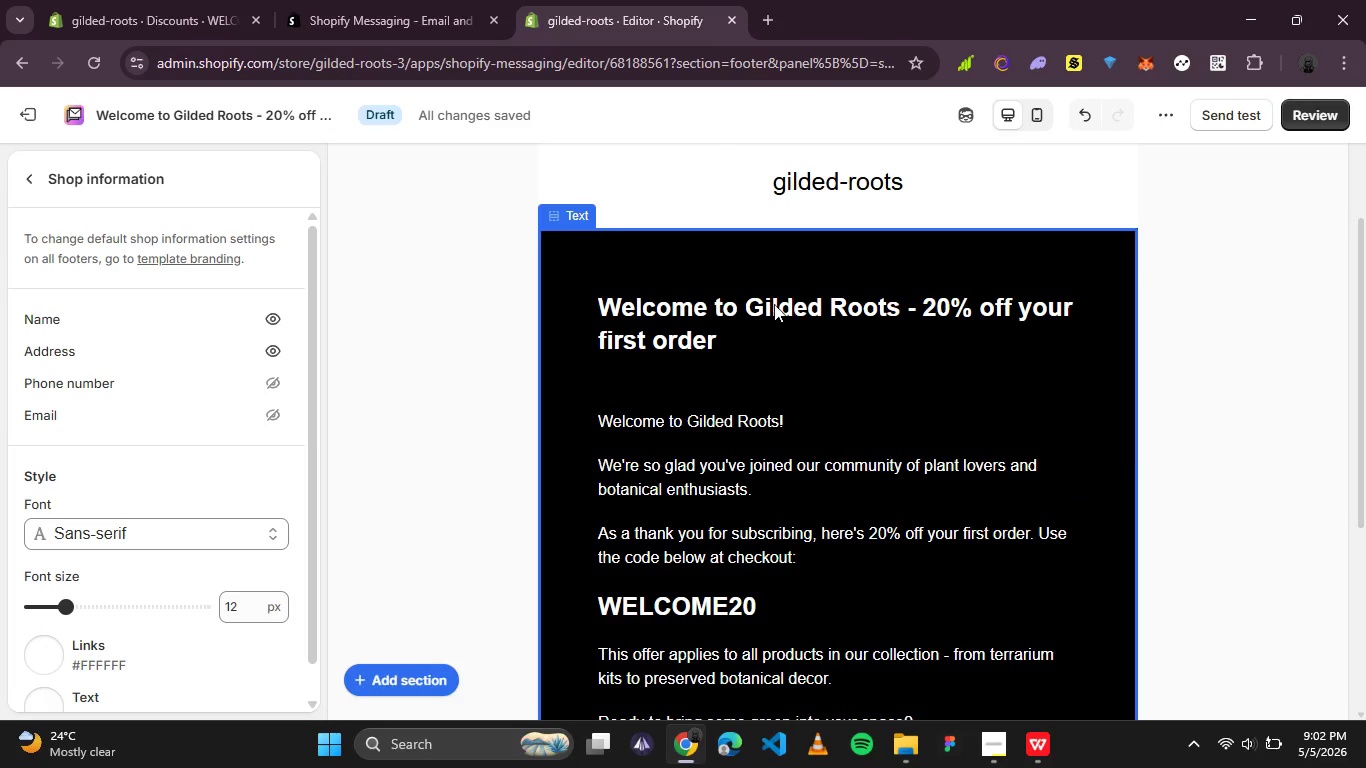 
scroll: coordinate [774, 304], scroll_direction: up, amount: 1.0
 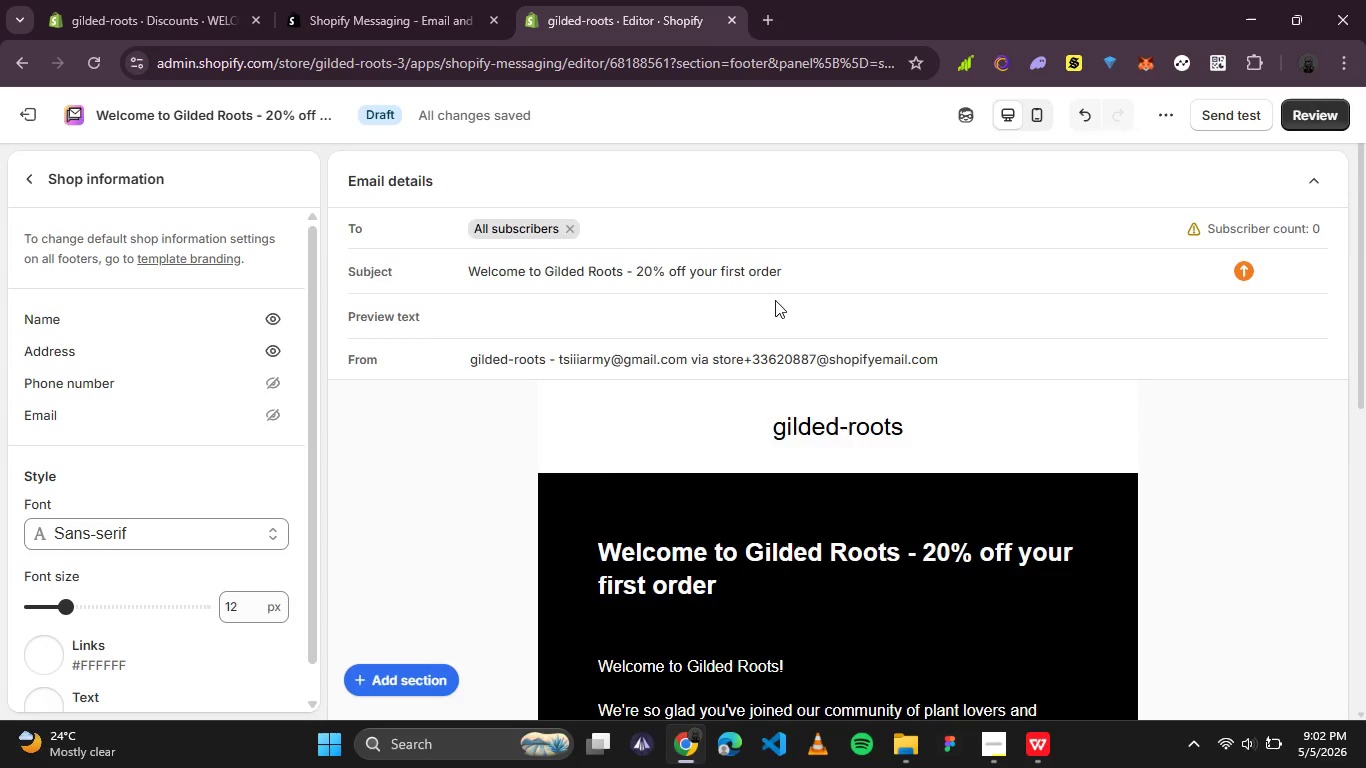 
scroll: coordinate [775, 300], scroll_direction: none, amount: 0.0
 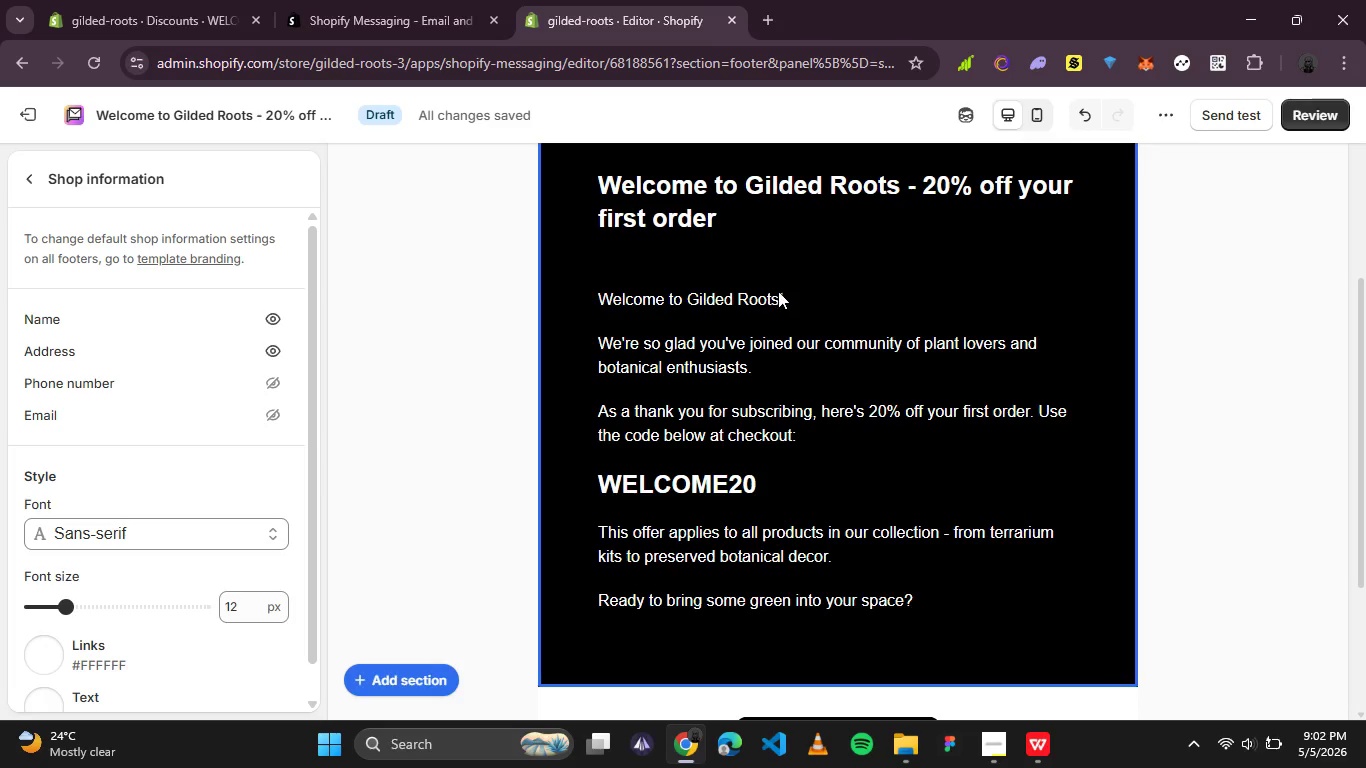 
scroll: coordinate [778, 291], scroll_direction: down, amount: 1.0
 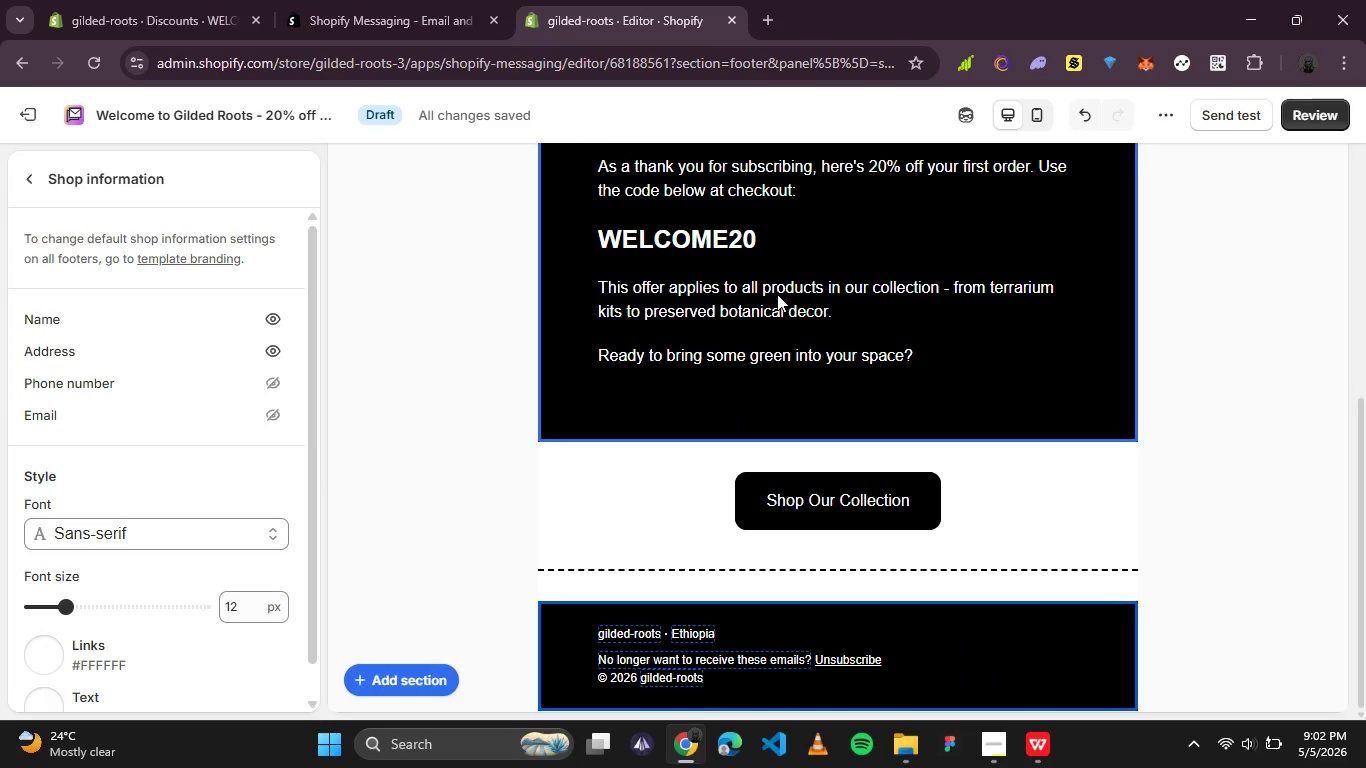 
wait(6.32)
 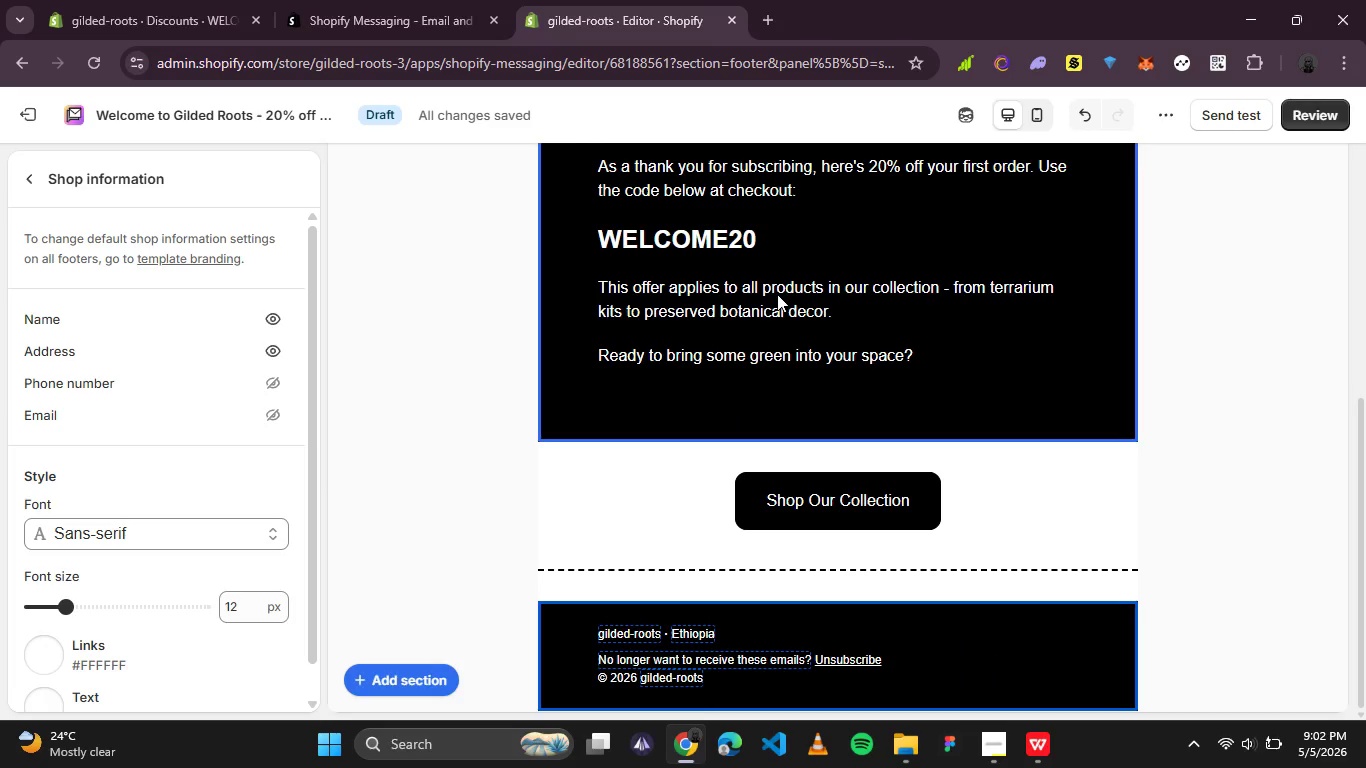 
left_click([925, 351])
 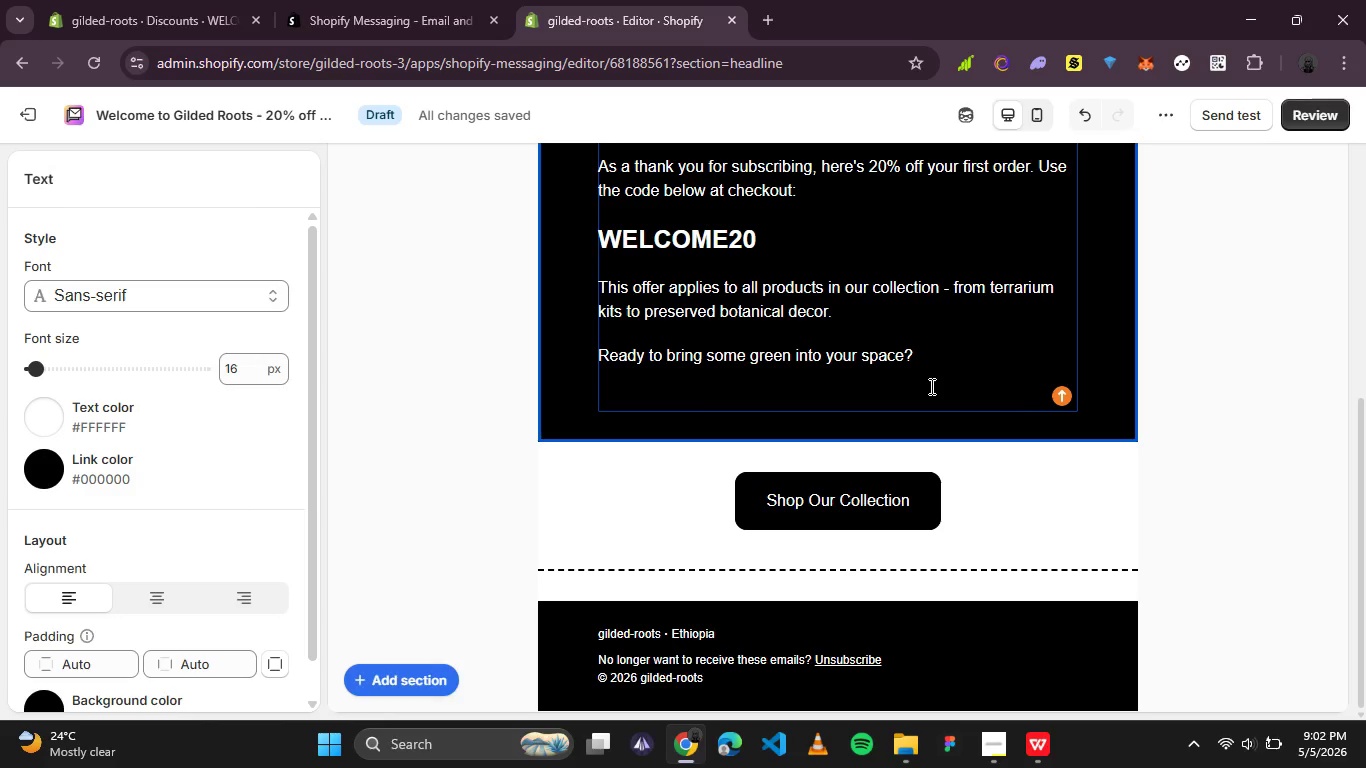 
key(Enter)
 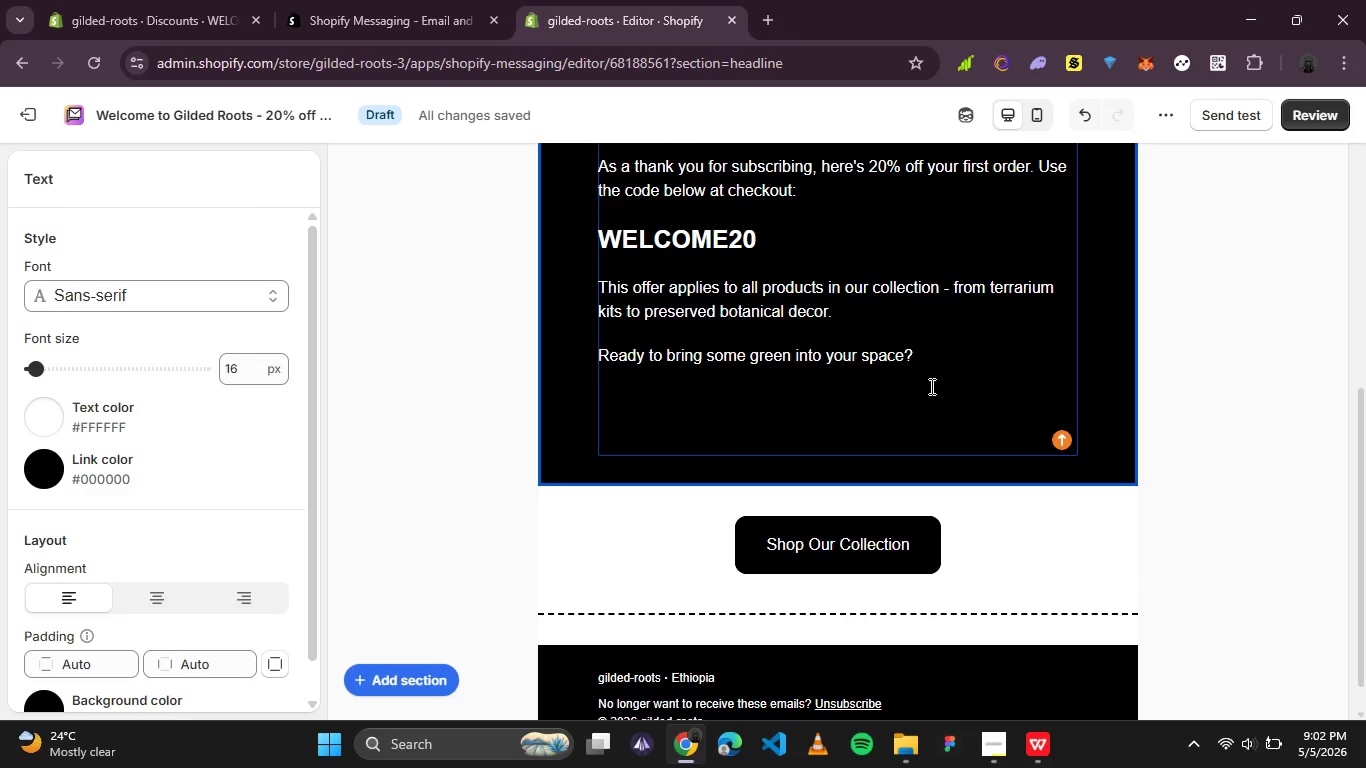 
type(Every Territorio)
key(Backspace)
key(Backspace)
key(Backspace)
key(Backspace)
key(Backspace)
key(Backspace)
type(arium o)
key(Backspace)
type(id hn)
key(Backspace)
type(and)
 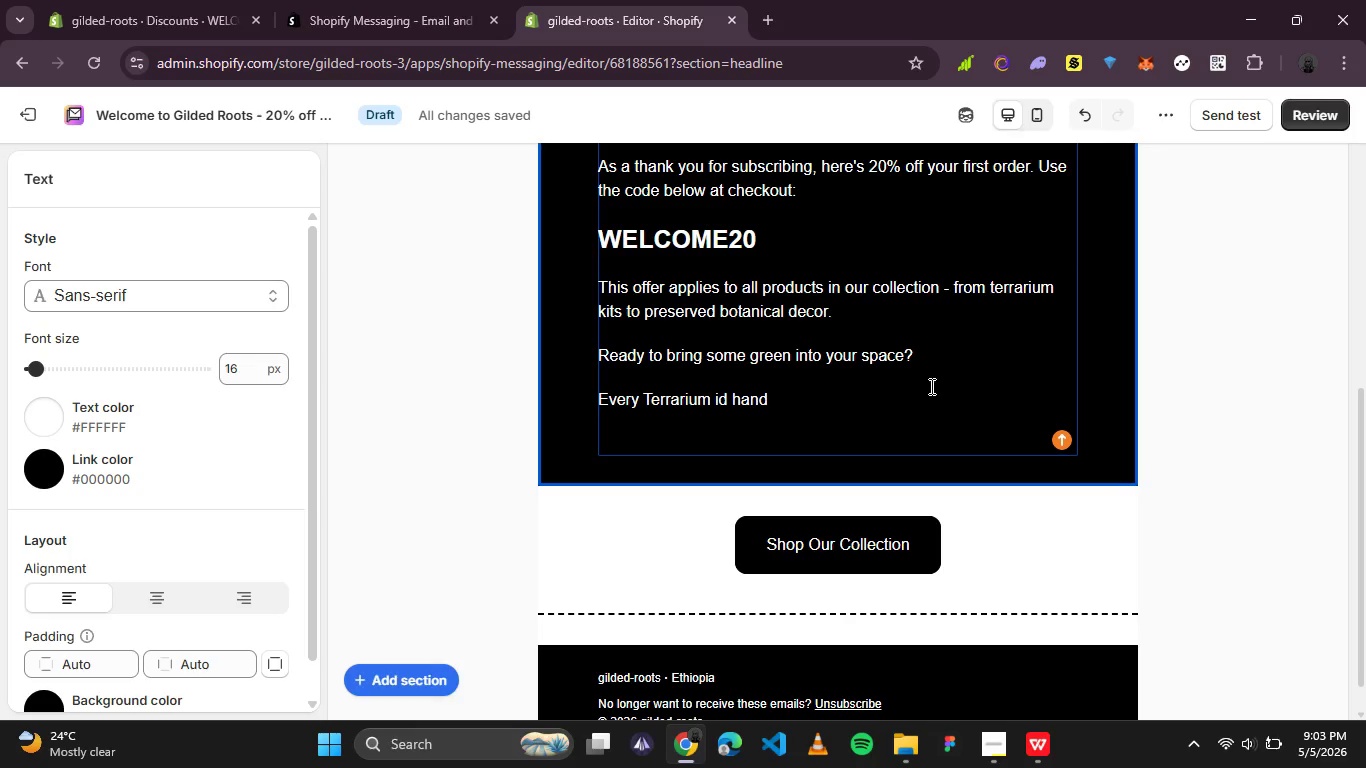 
key(ArrowLeft)
 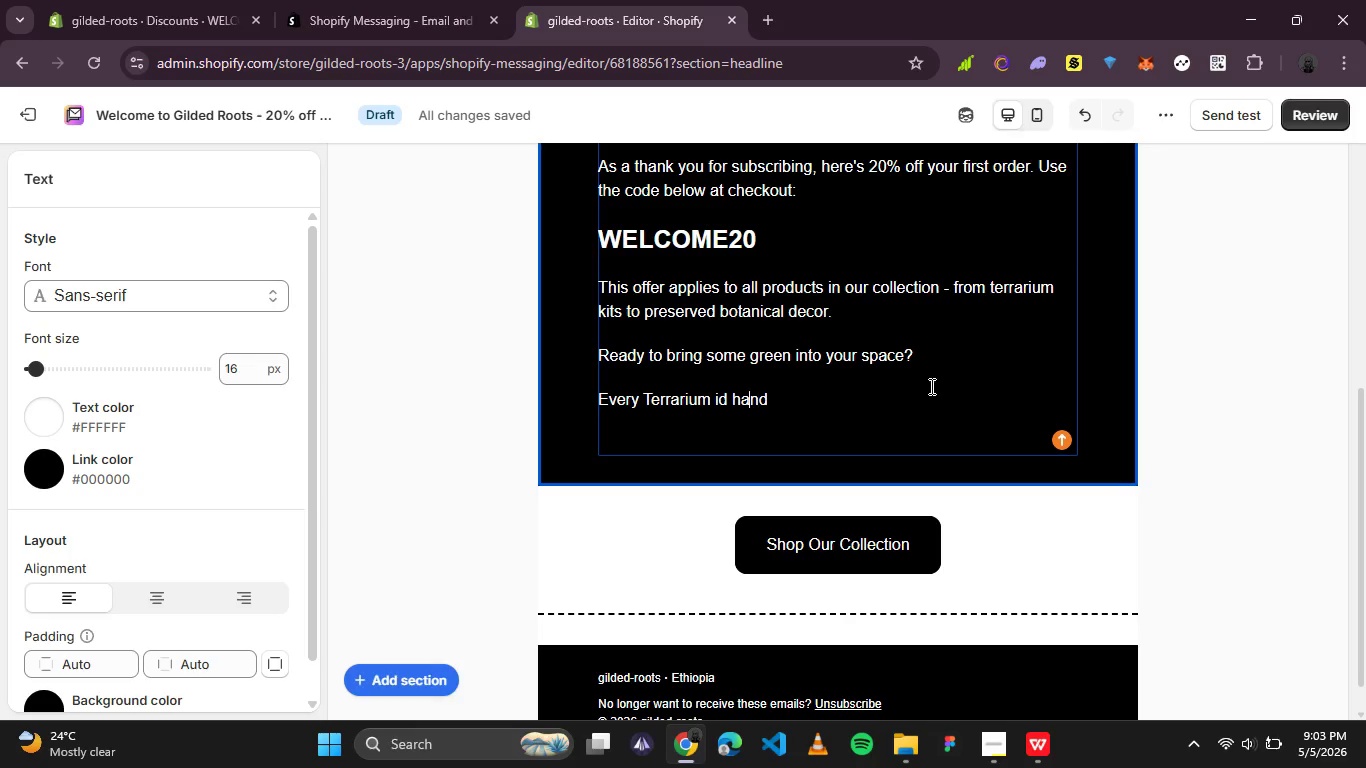 
key(ArrowLeft)
 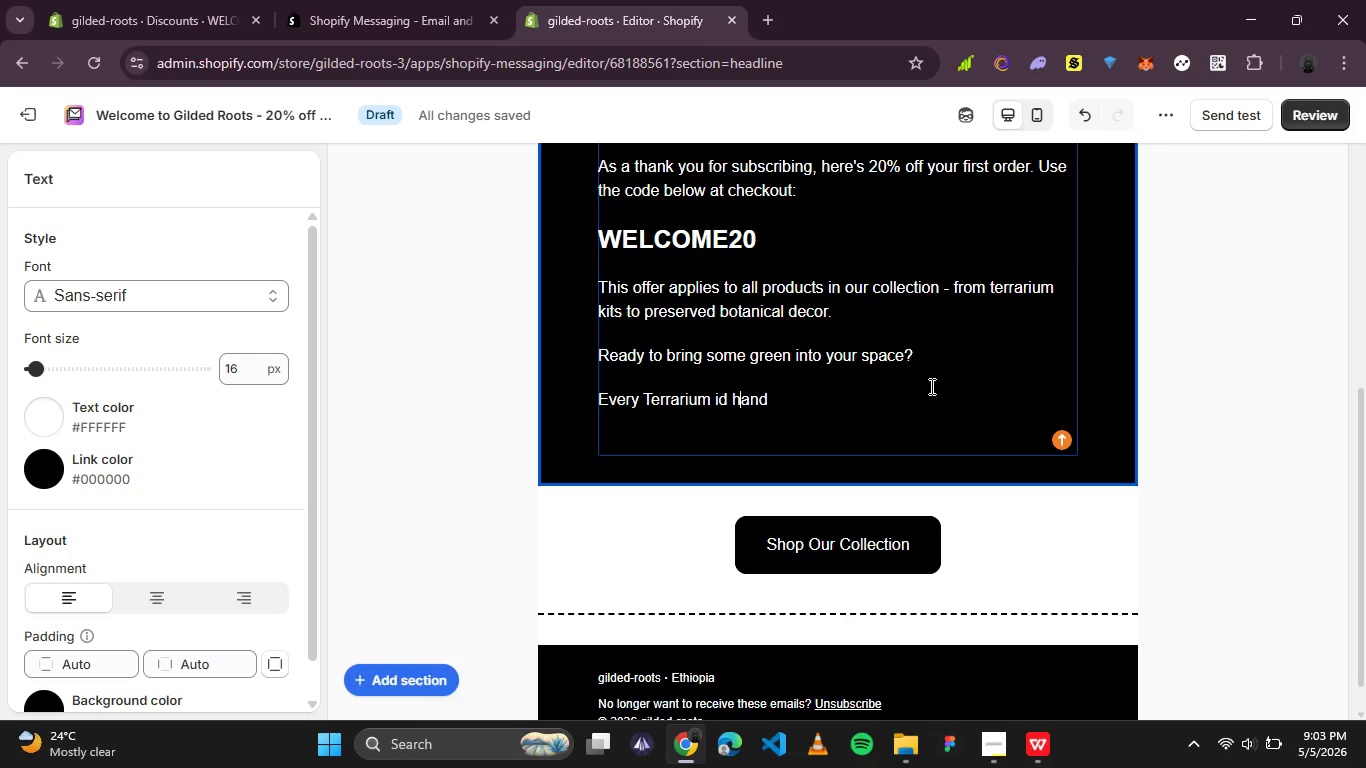 
key(ArrowLeft)
 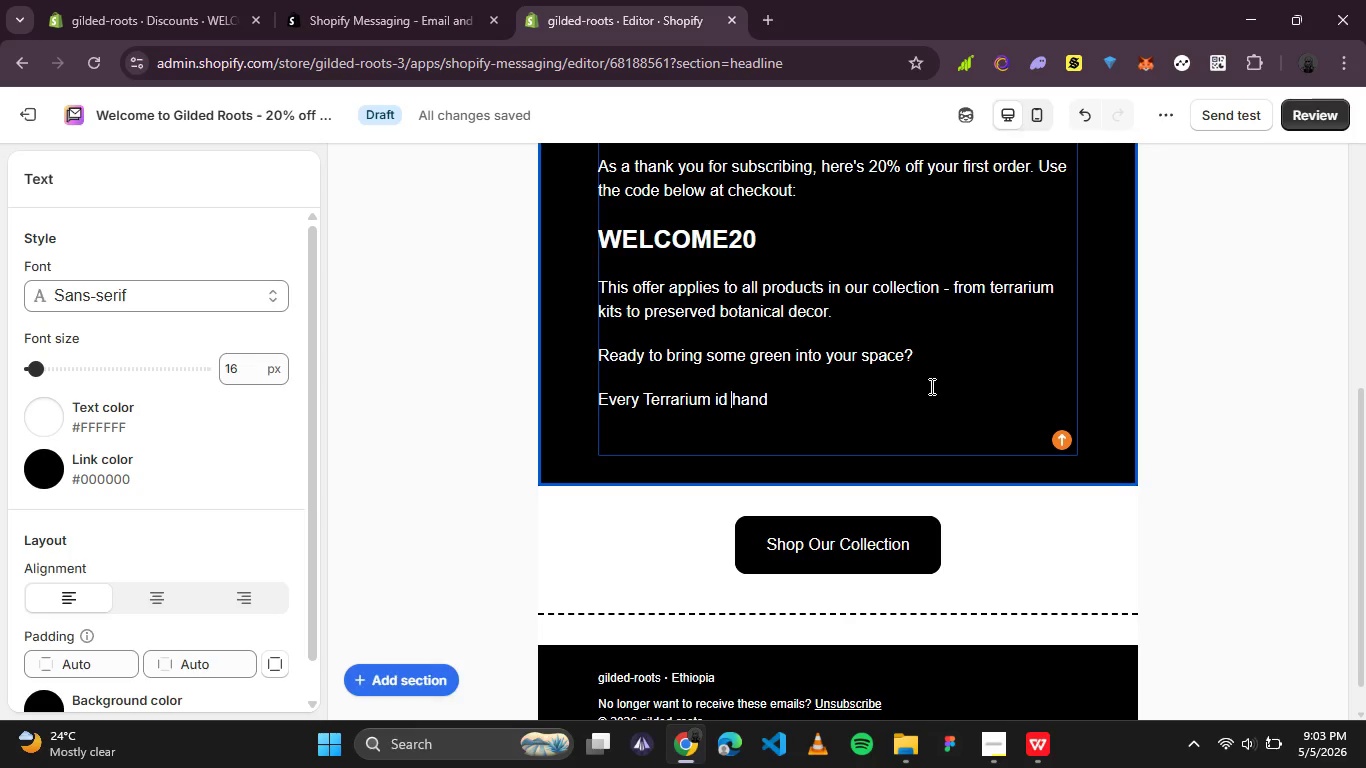 
key(ArrowLeft)
 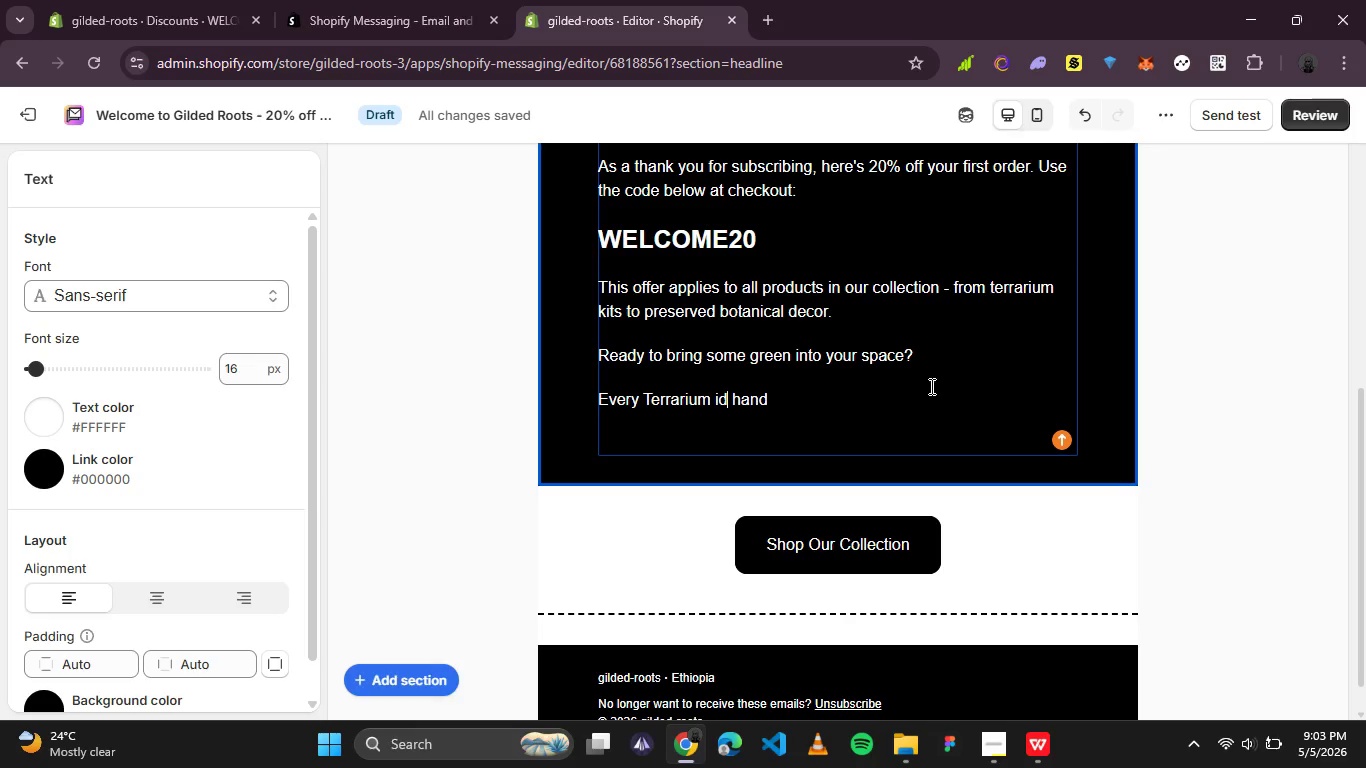 
key(ArrowLeft)
 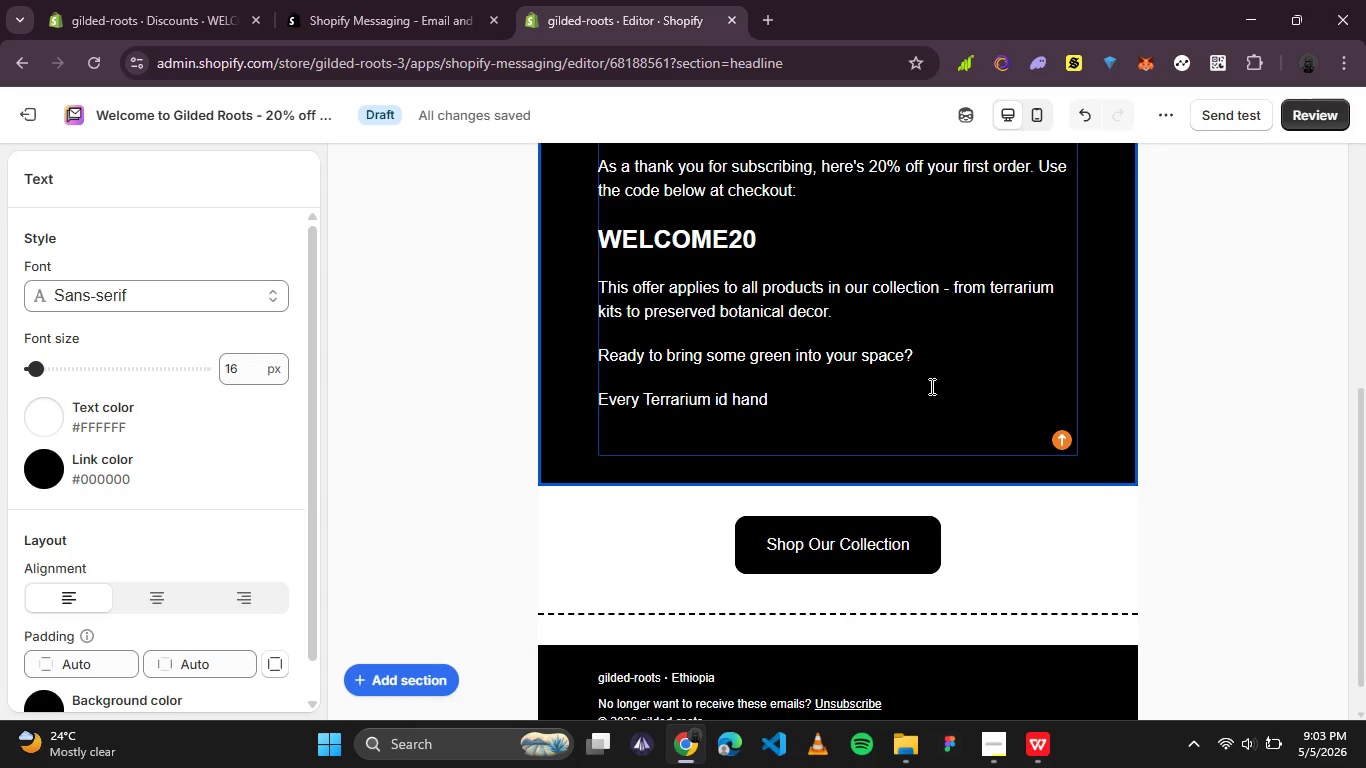 
key(Backspace)
 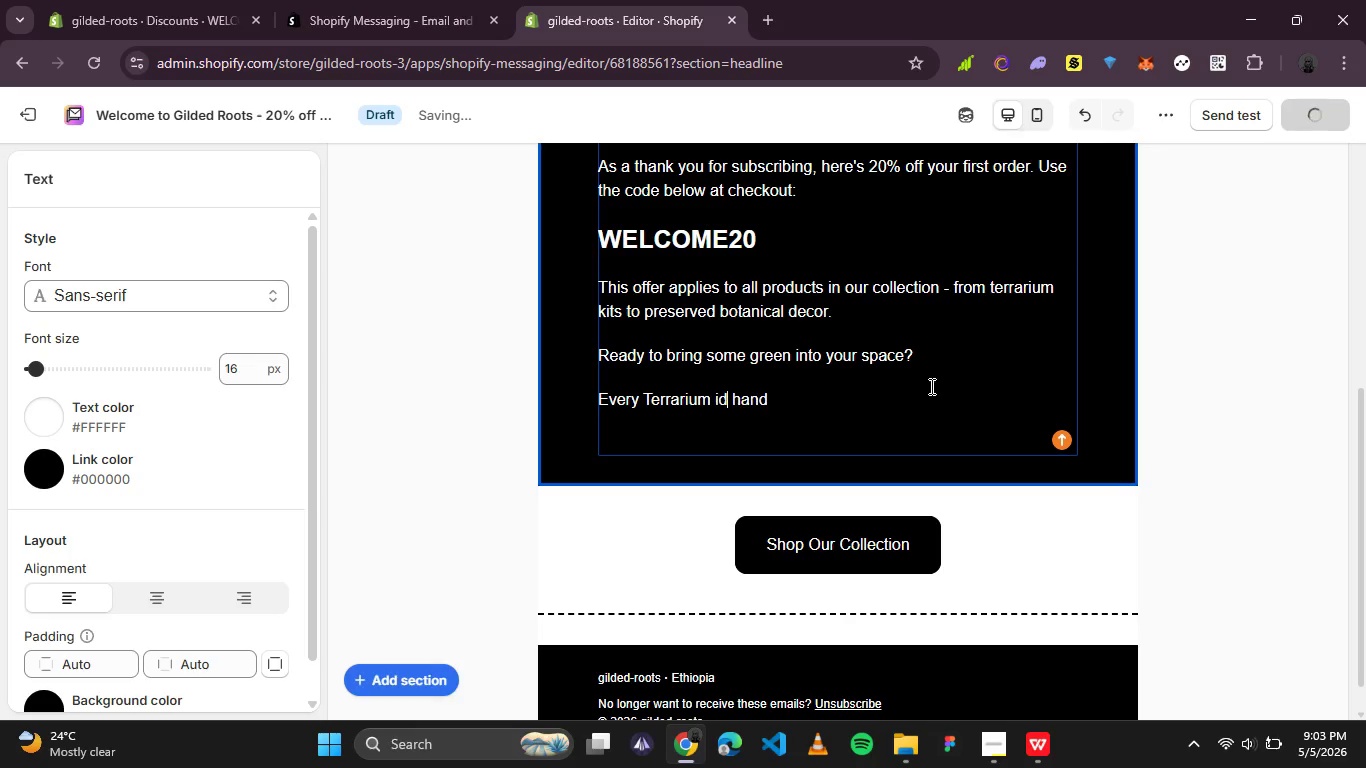 
key(D)
 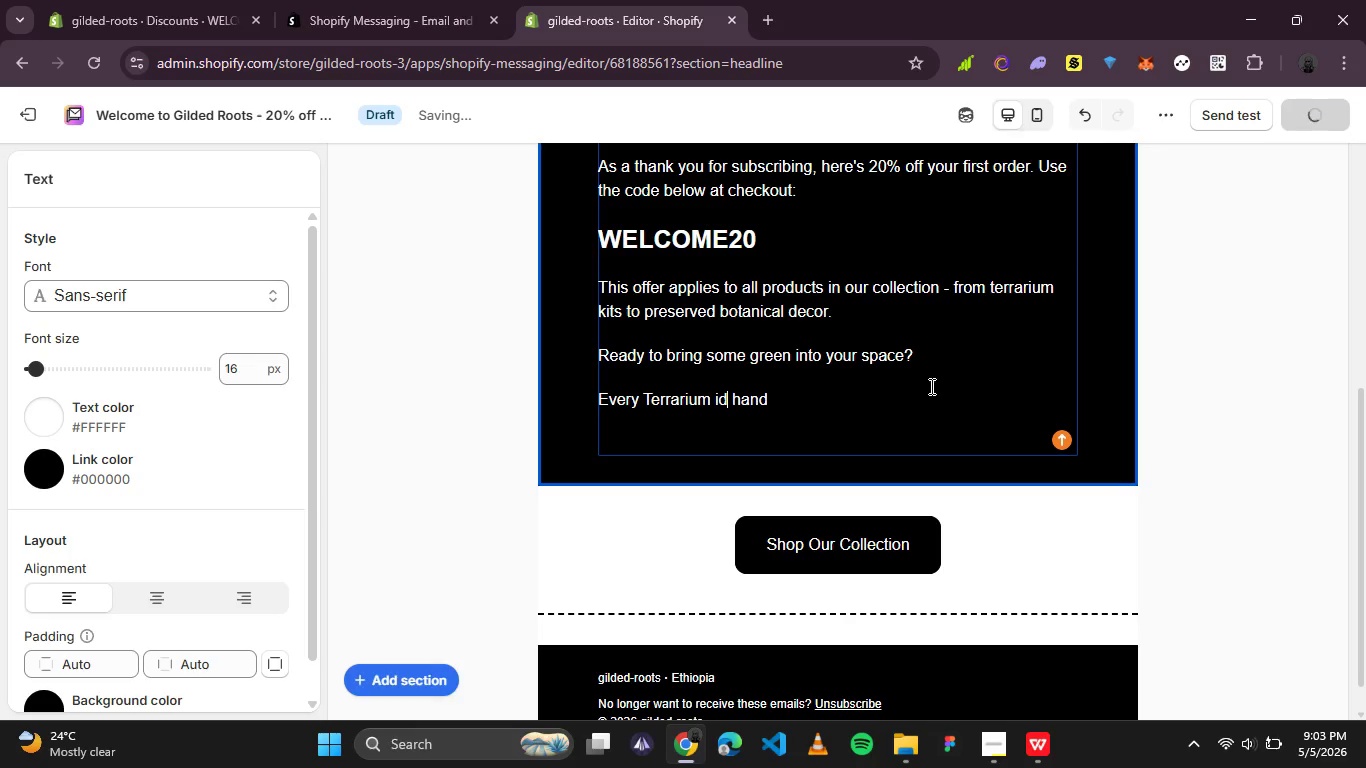 
key(Backspace)
 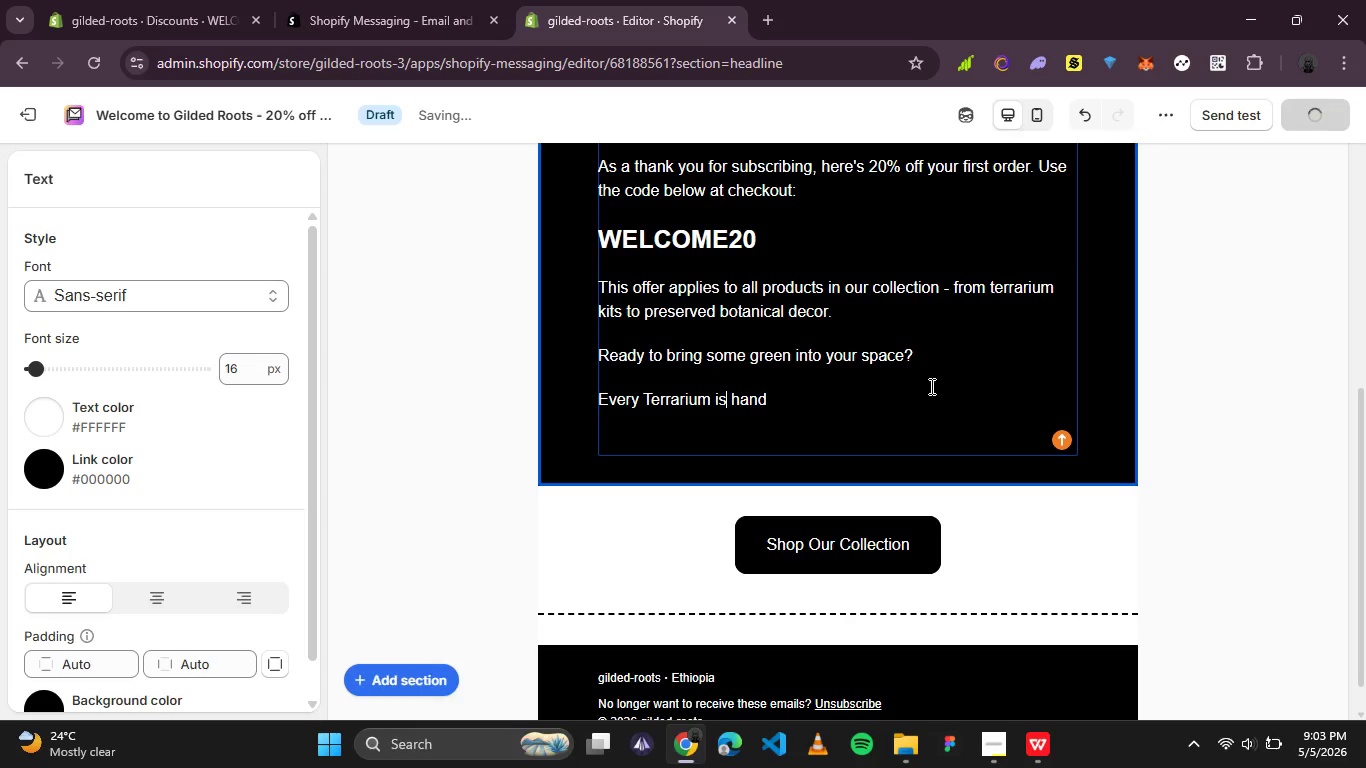 
key(S)
 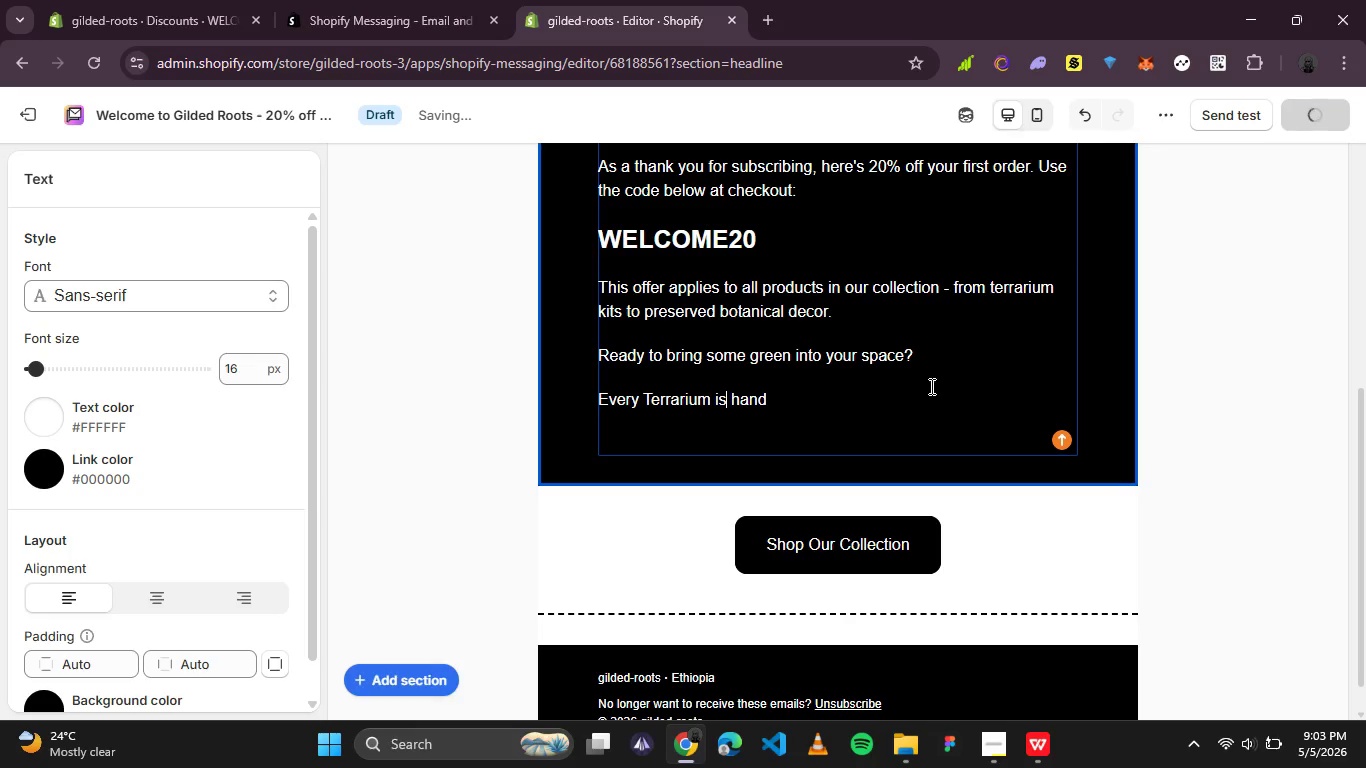 
hold_key(key=ArrowRight, duration=0.62)
 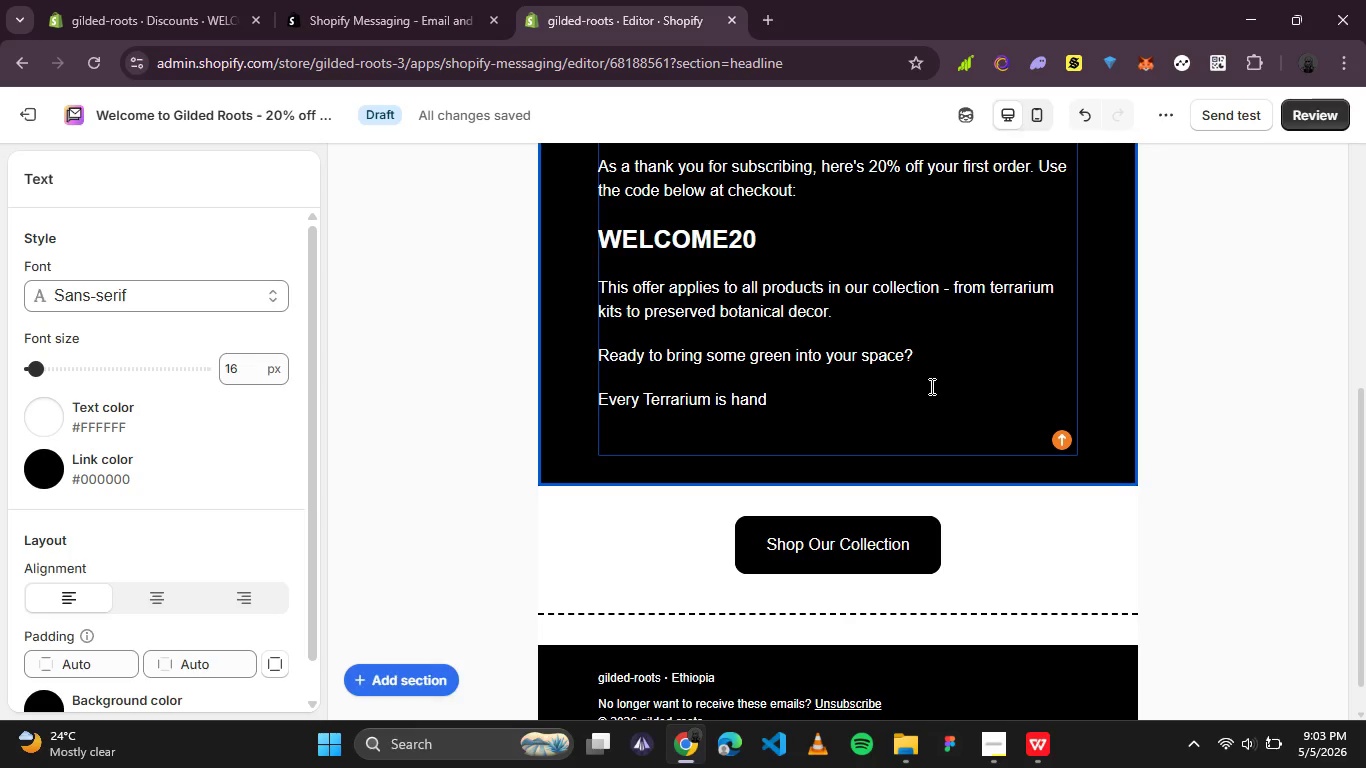 
key(ArrowLeft)
 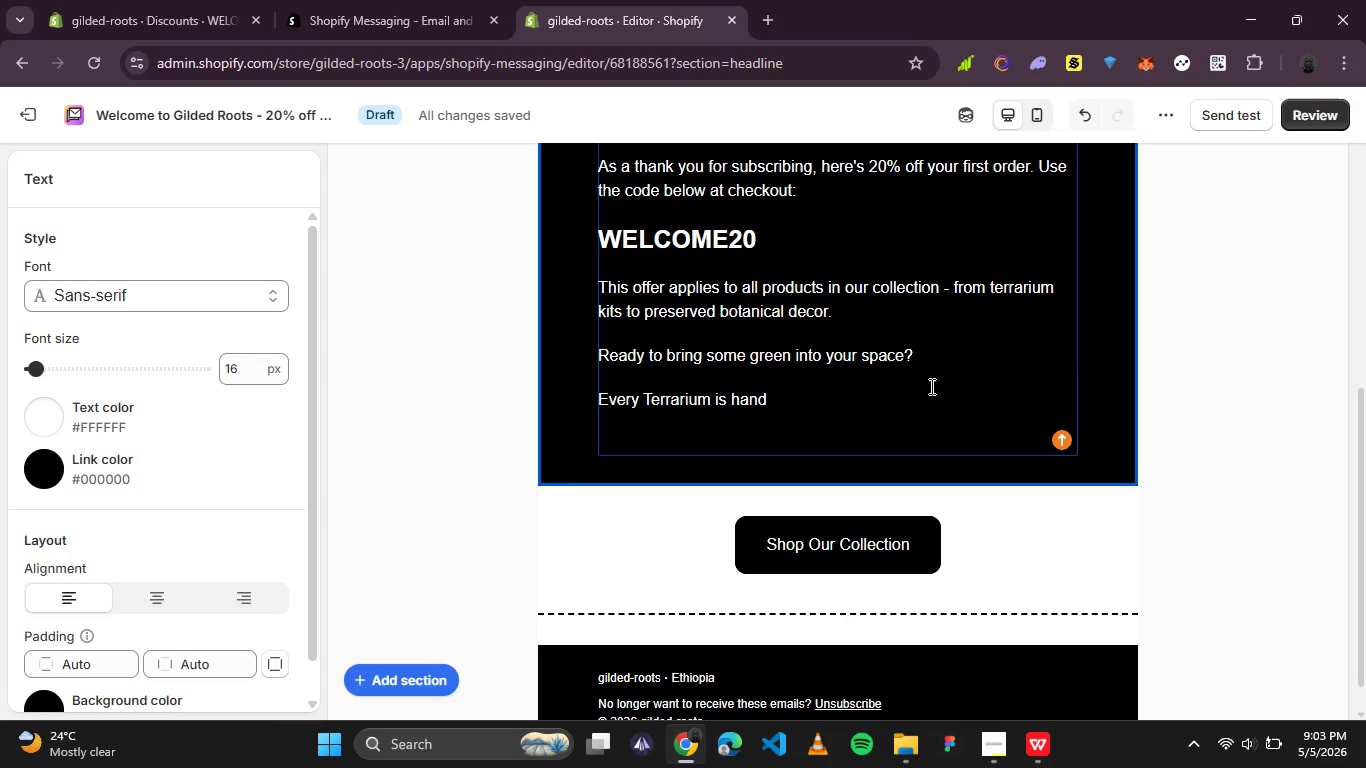 
type(-crafted in smallbatches withethically sourced materials.)
 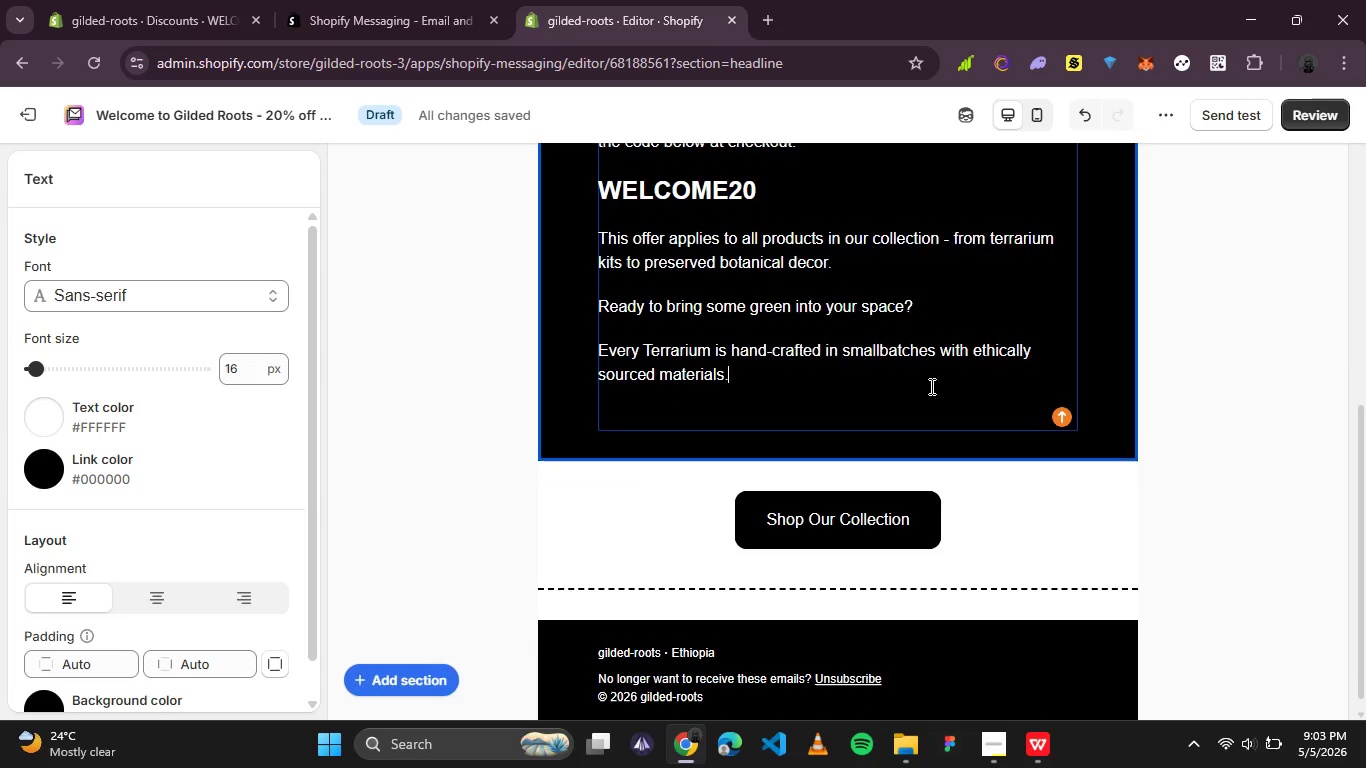 
key(Enter)
 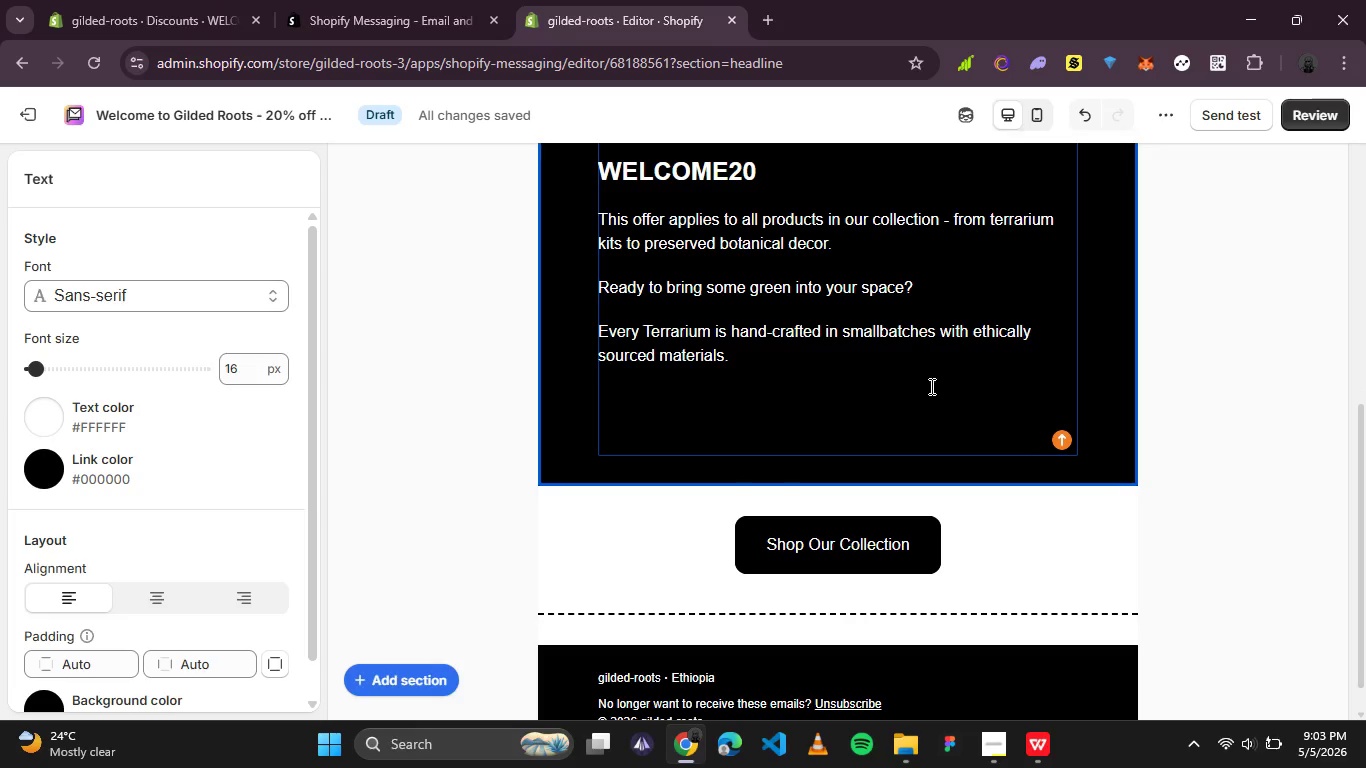 
type(Warm Regards,)
 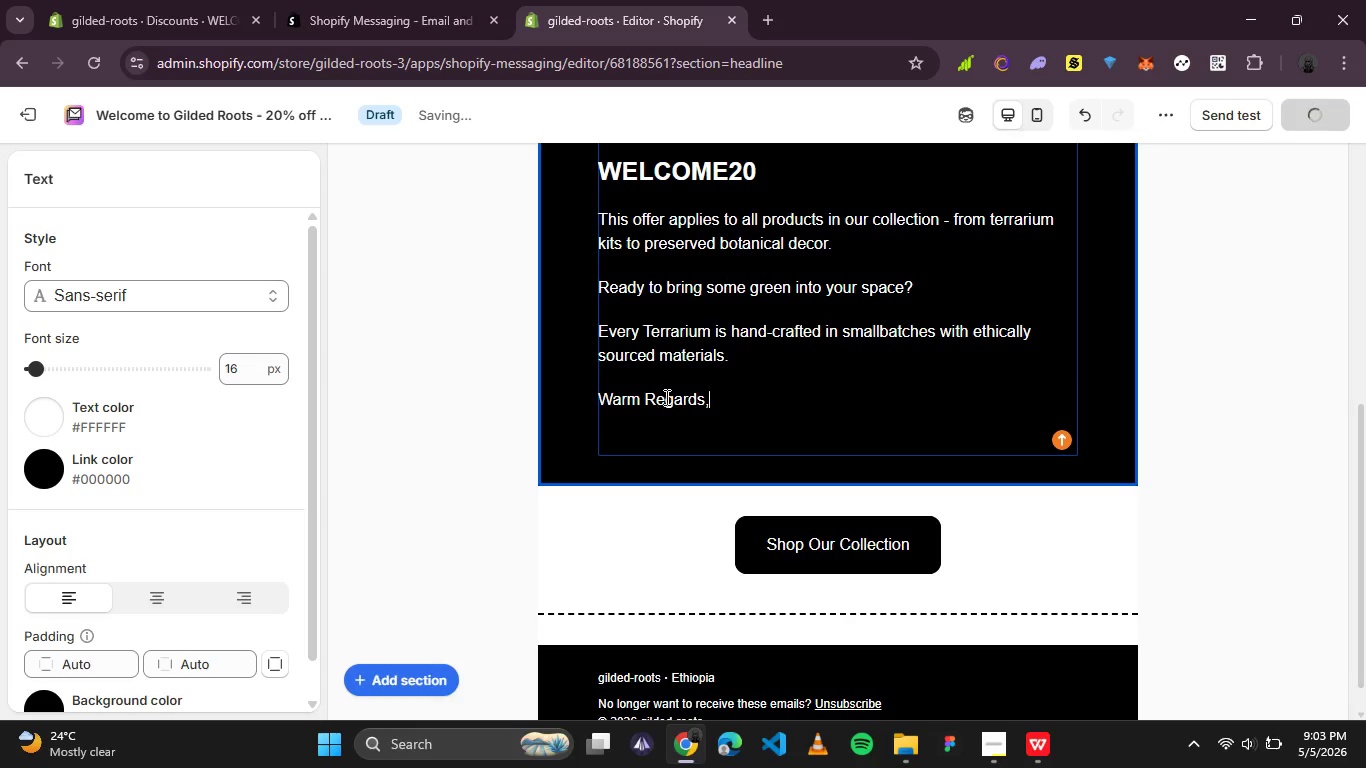 
left_click([654, 397])
 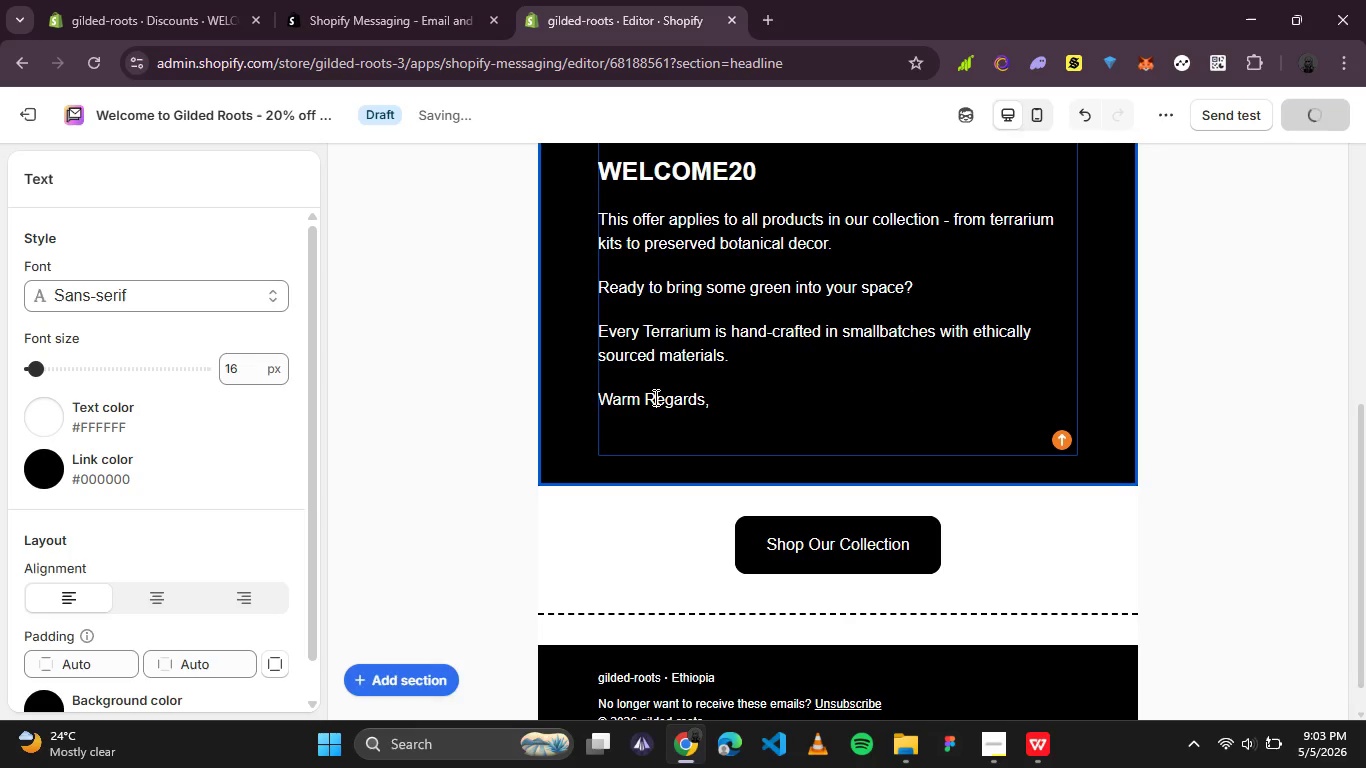 
key(Backspace)
 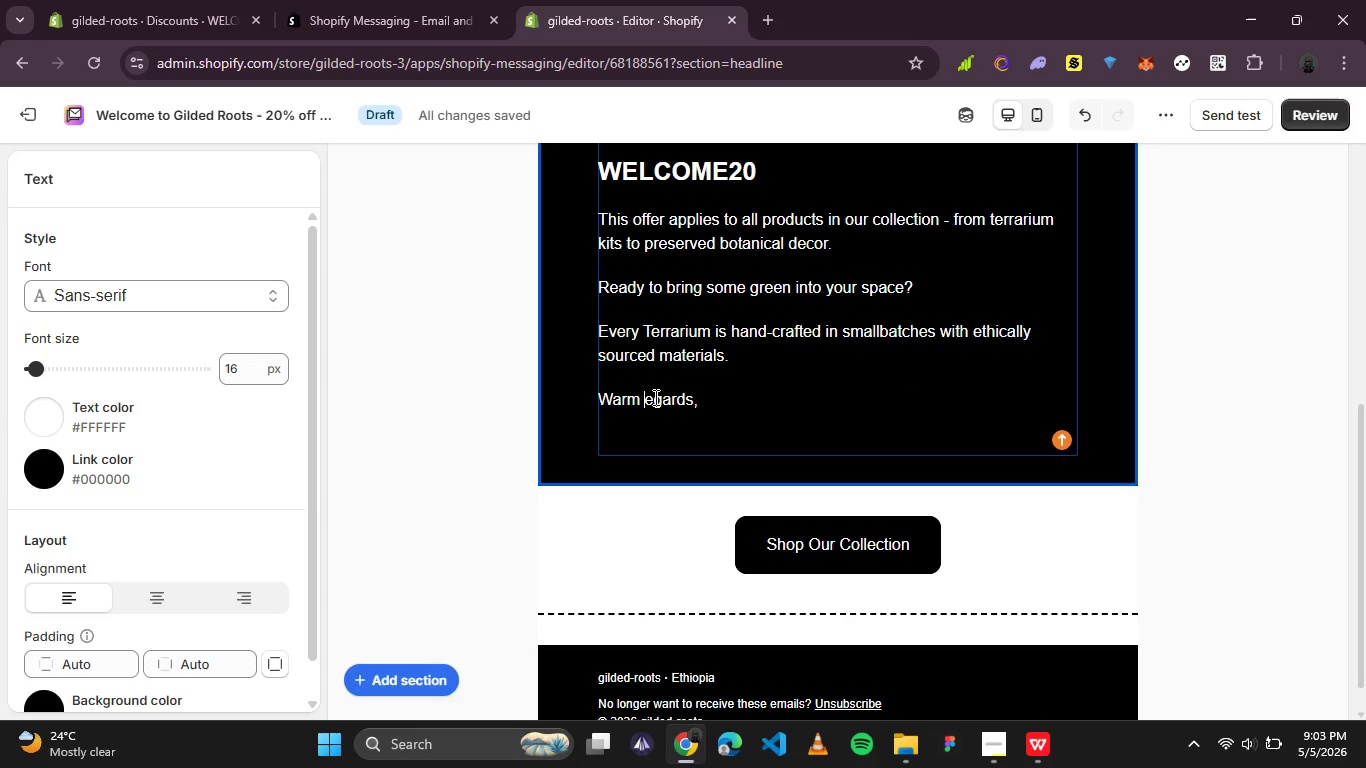 
key(R)
 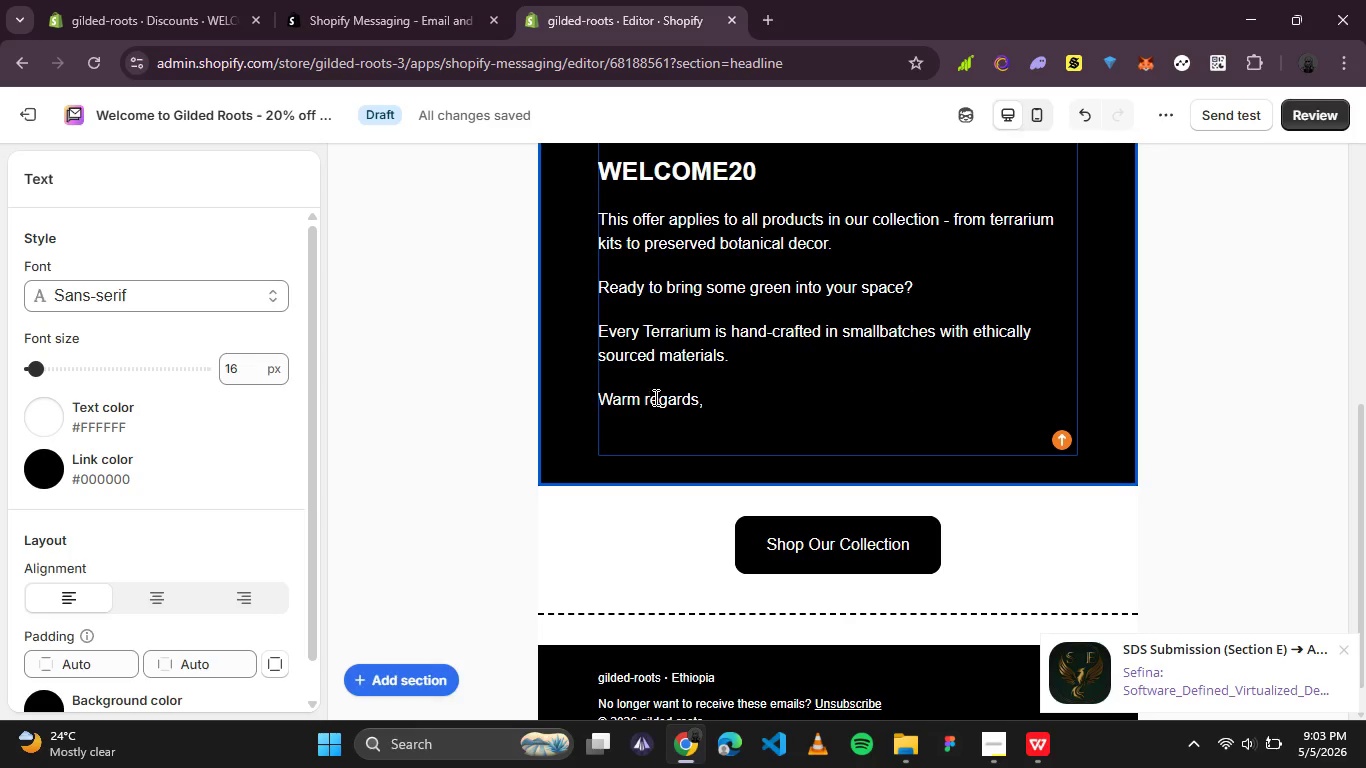 
hold_key(key=ArrowRight, duration=0.62)
 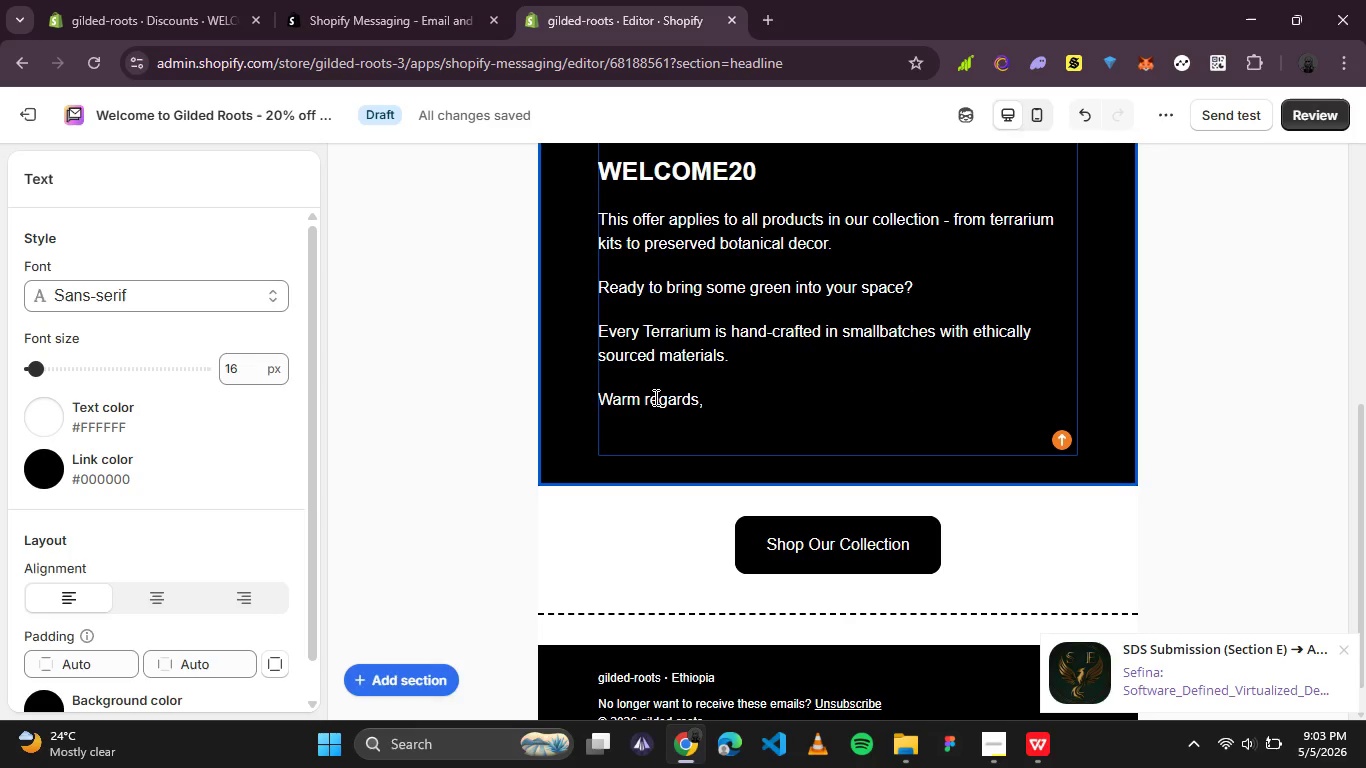 
key(ArrowRight)
 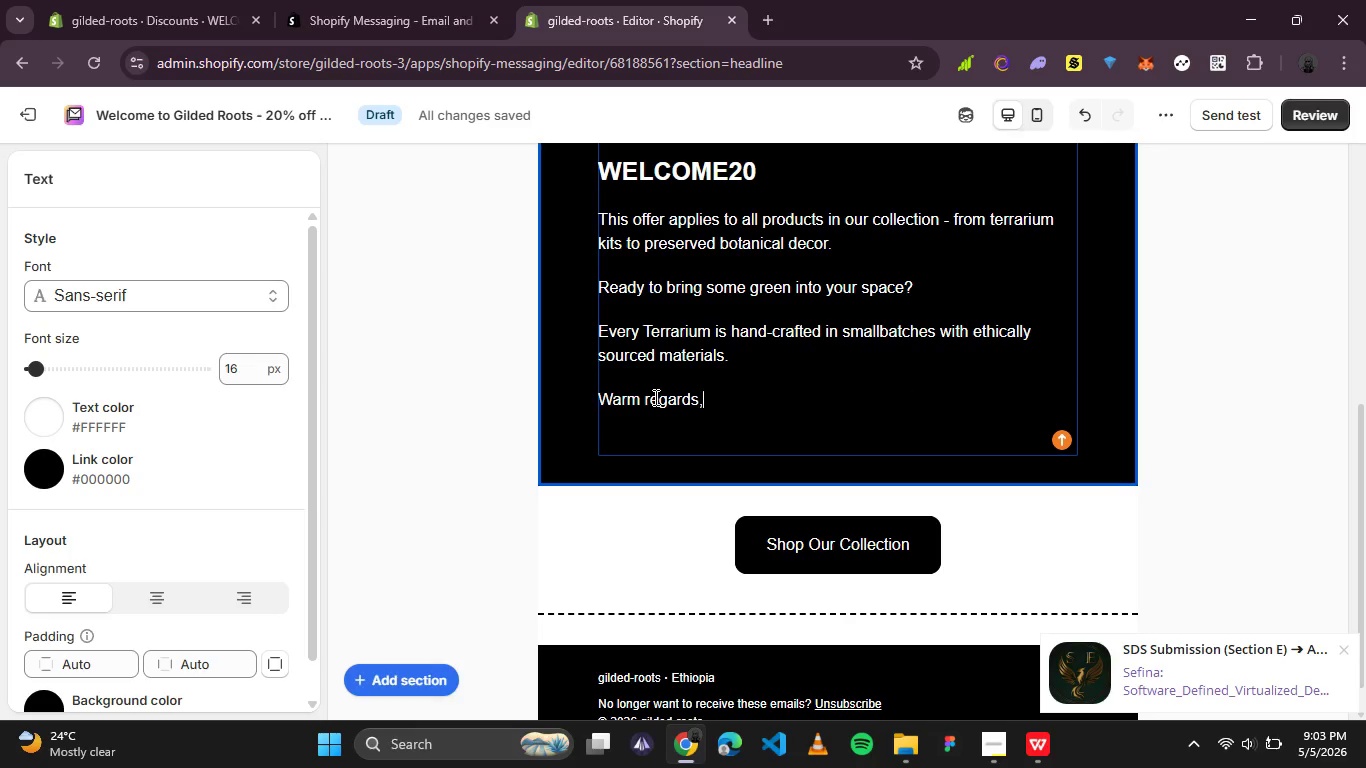 
key(ArrowRight)
 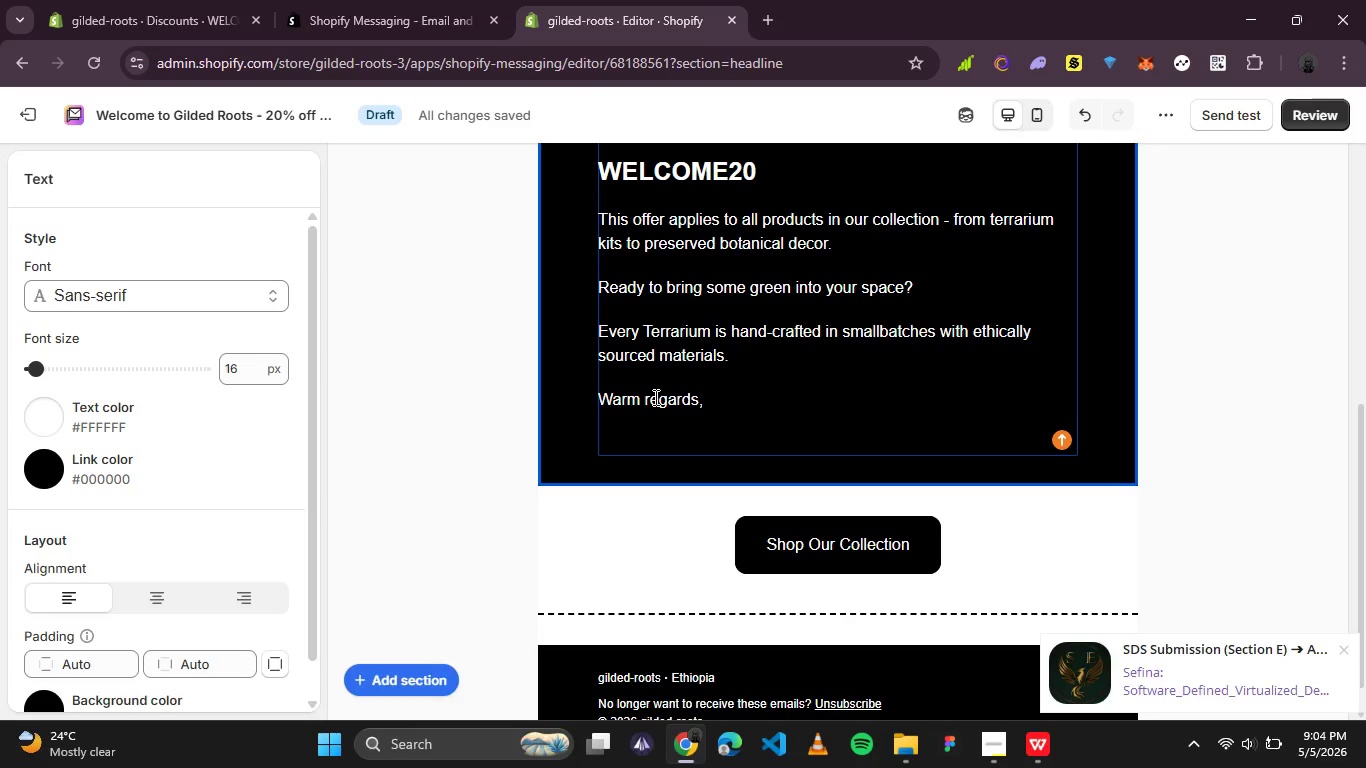 
key(Enter)
 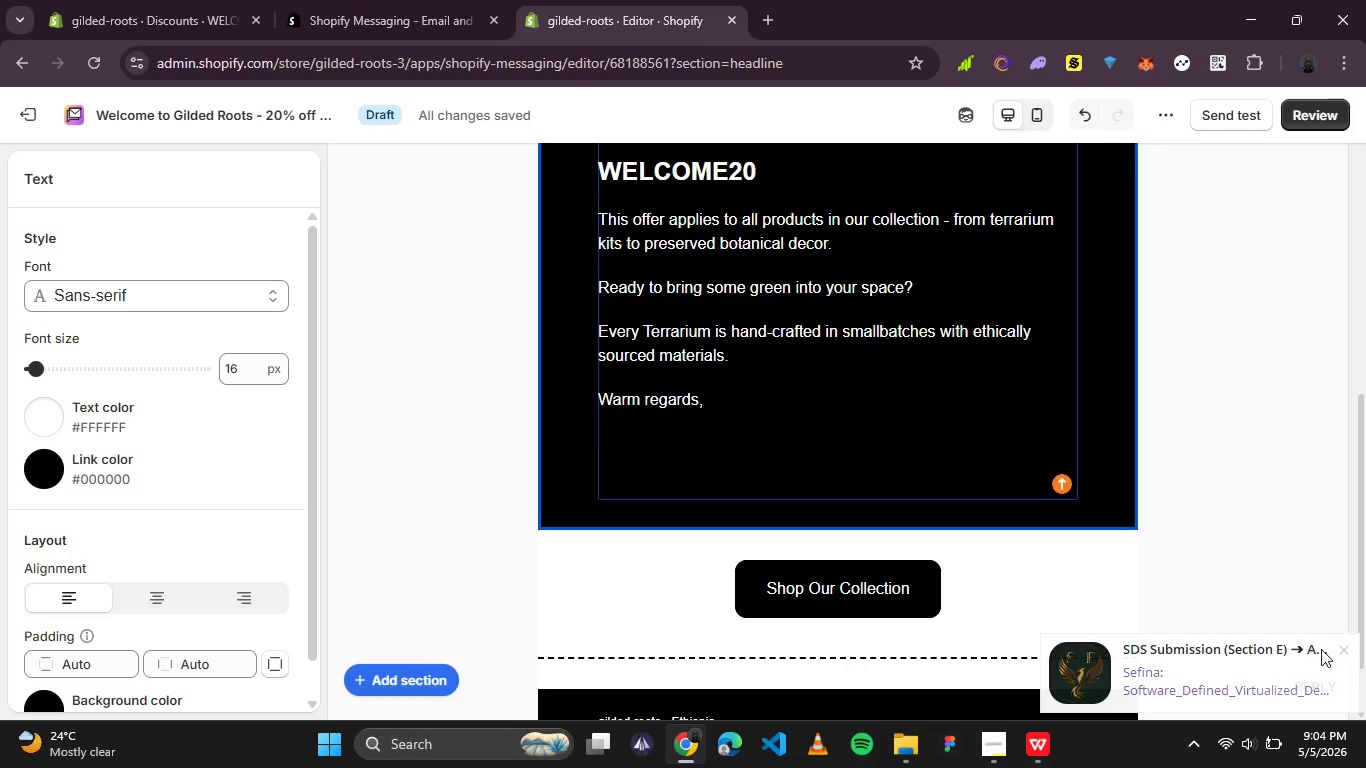 
left_click([1350, 648])
 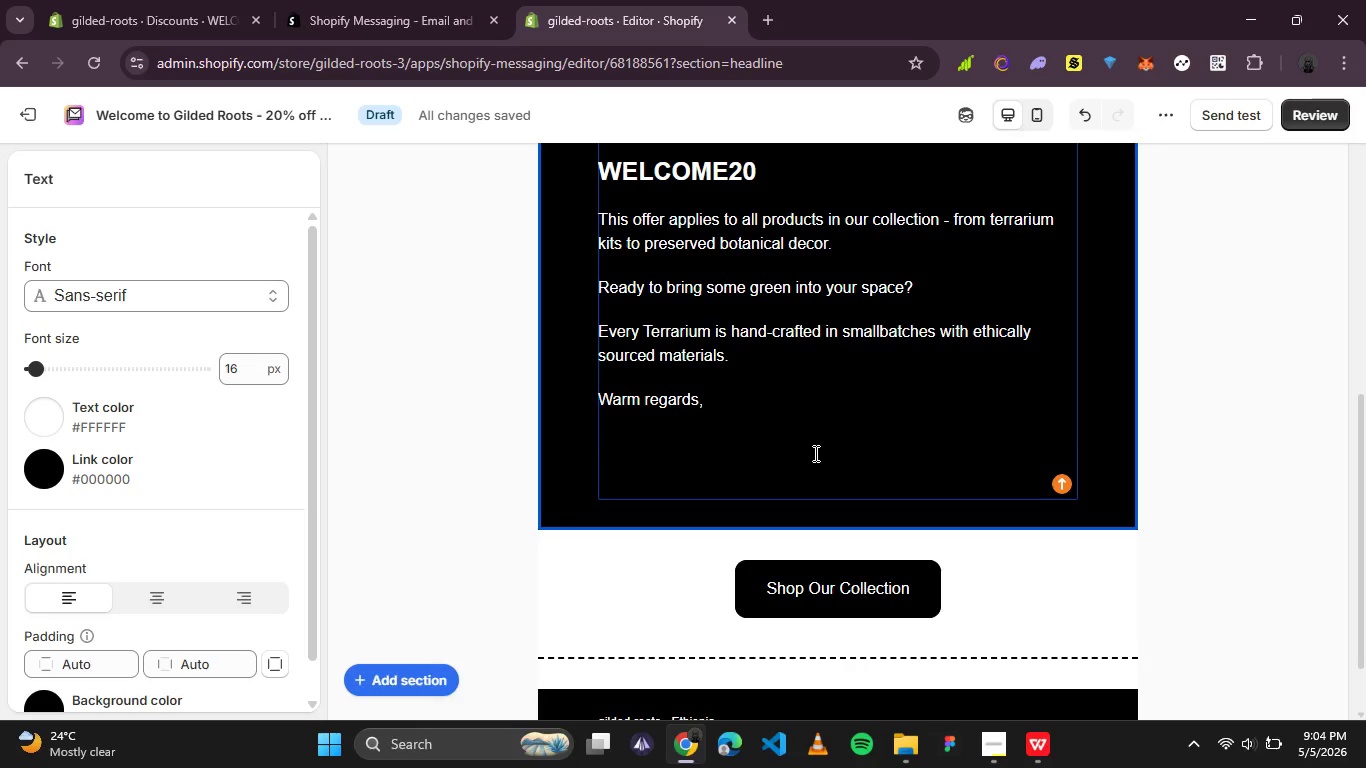 
type(The Gilded Roots Team)
 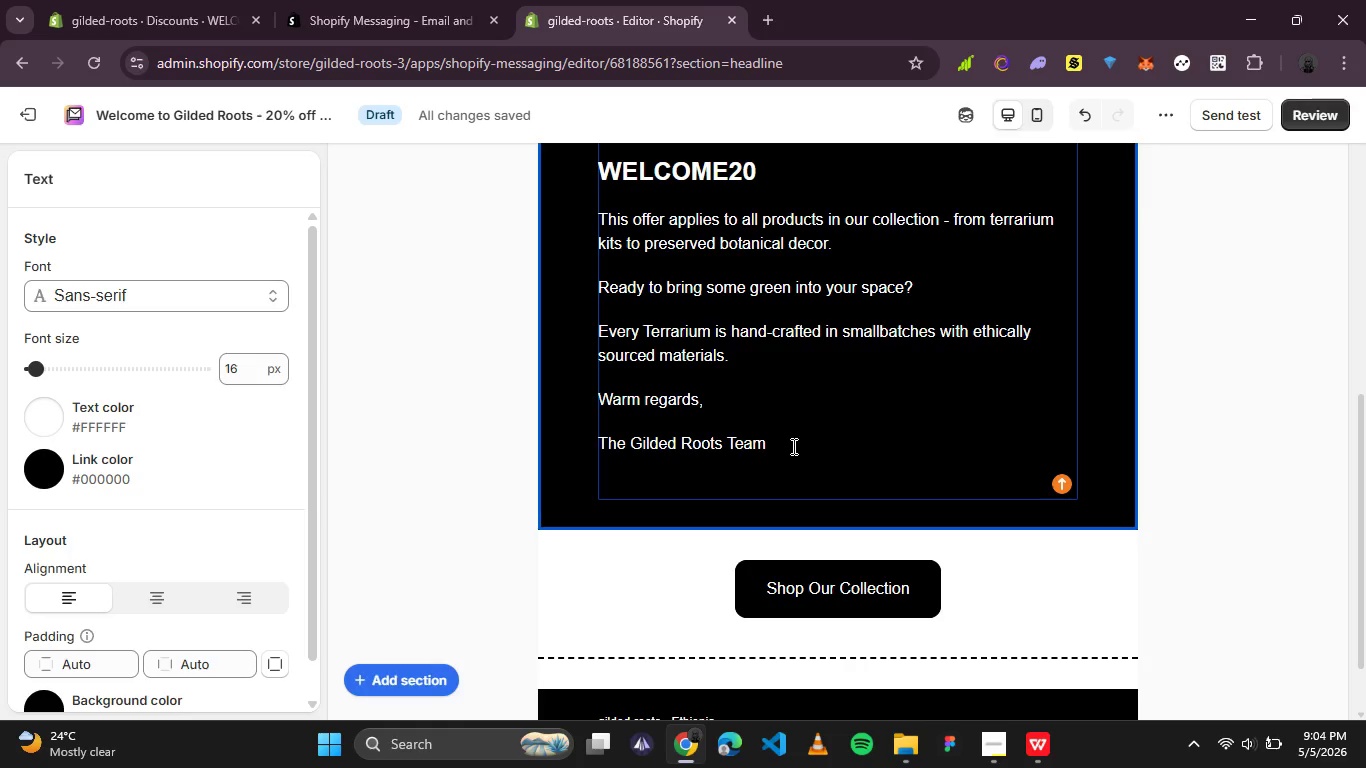 
wait(7.78)
 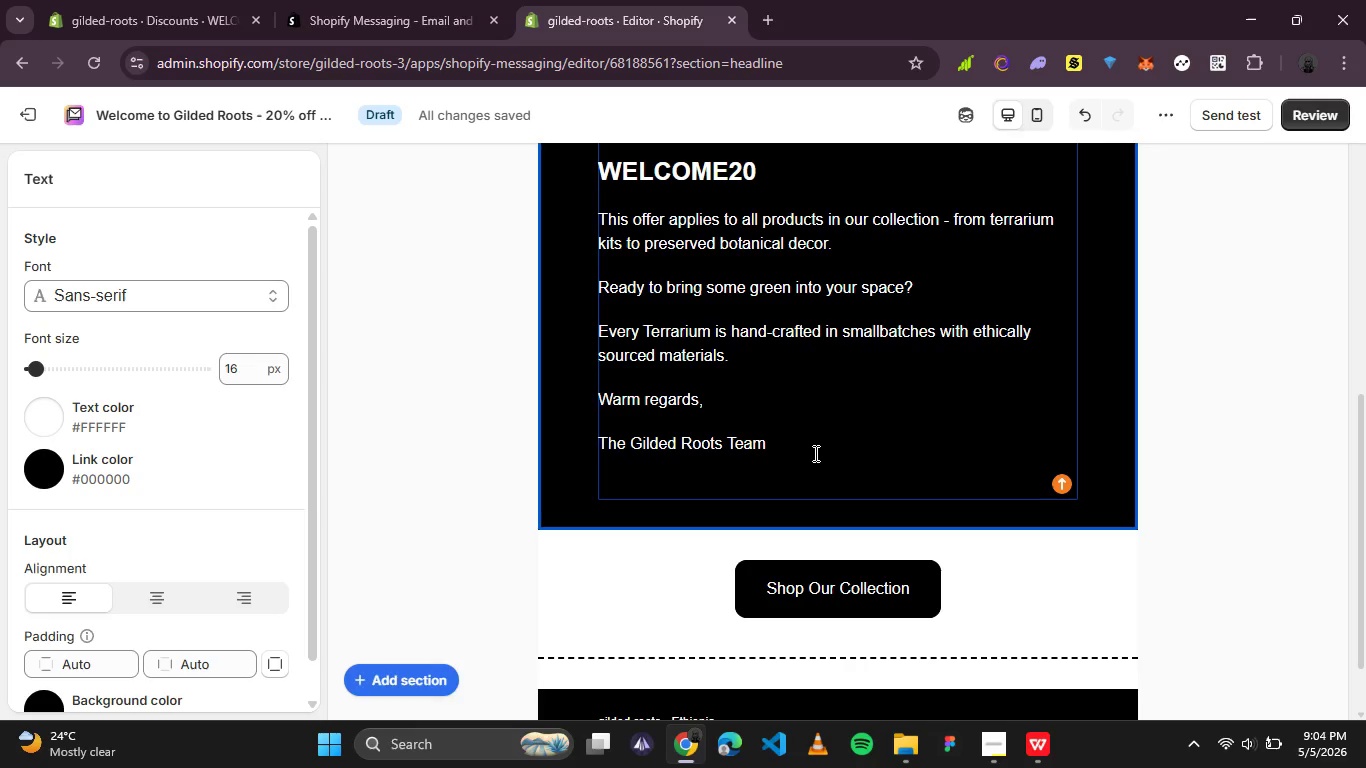 
left_click([767, 404])
 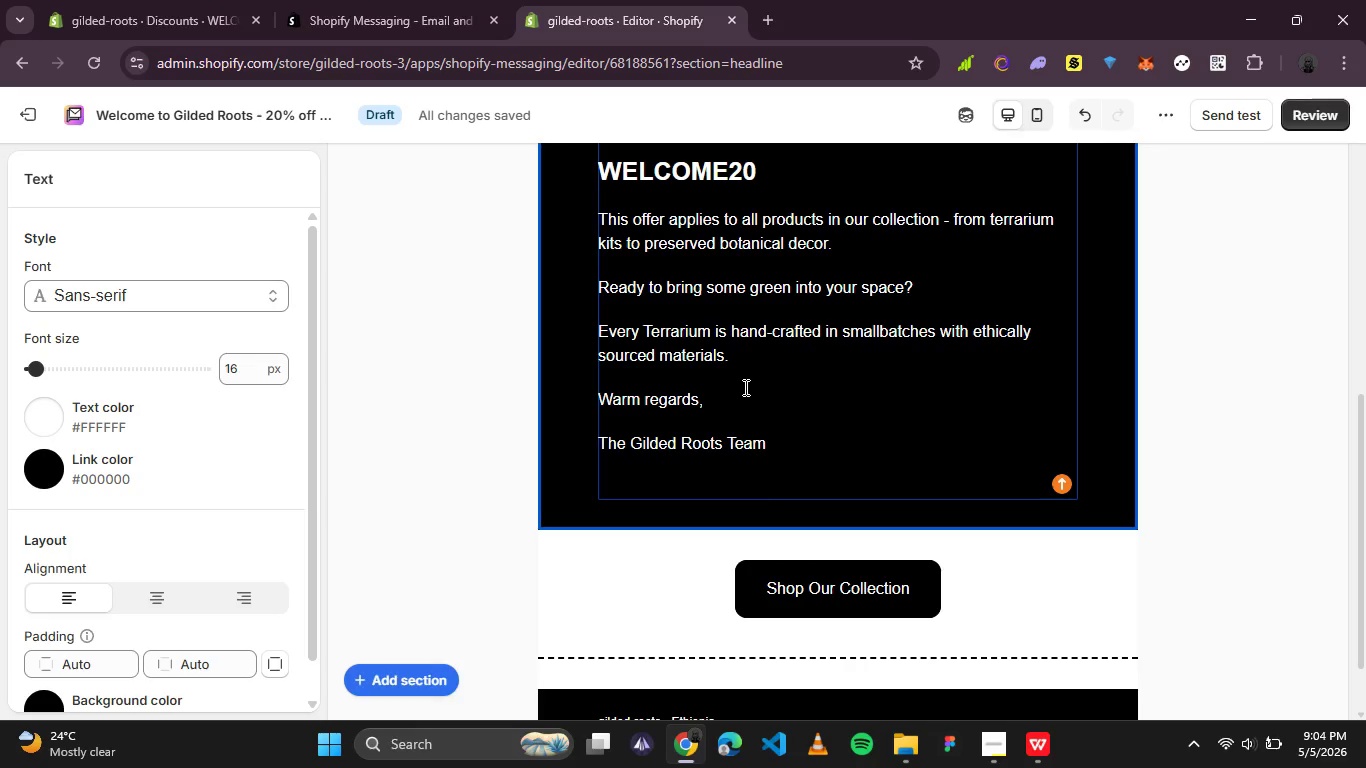 
left_click([947, 281])
 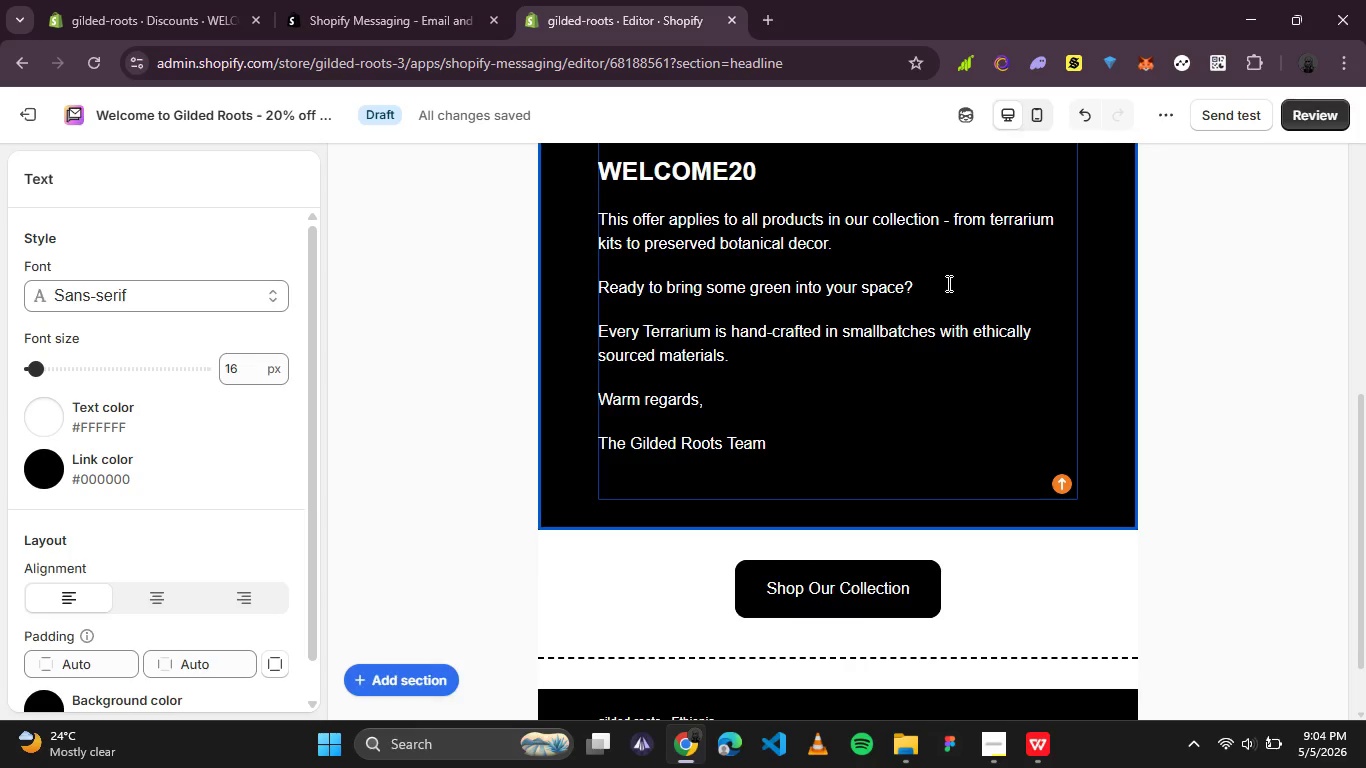 
key(Enter)
 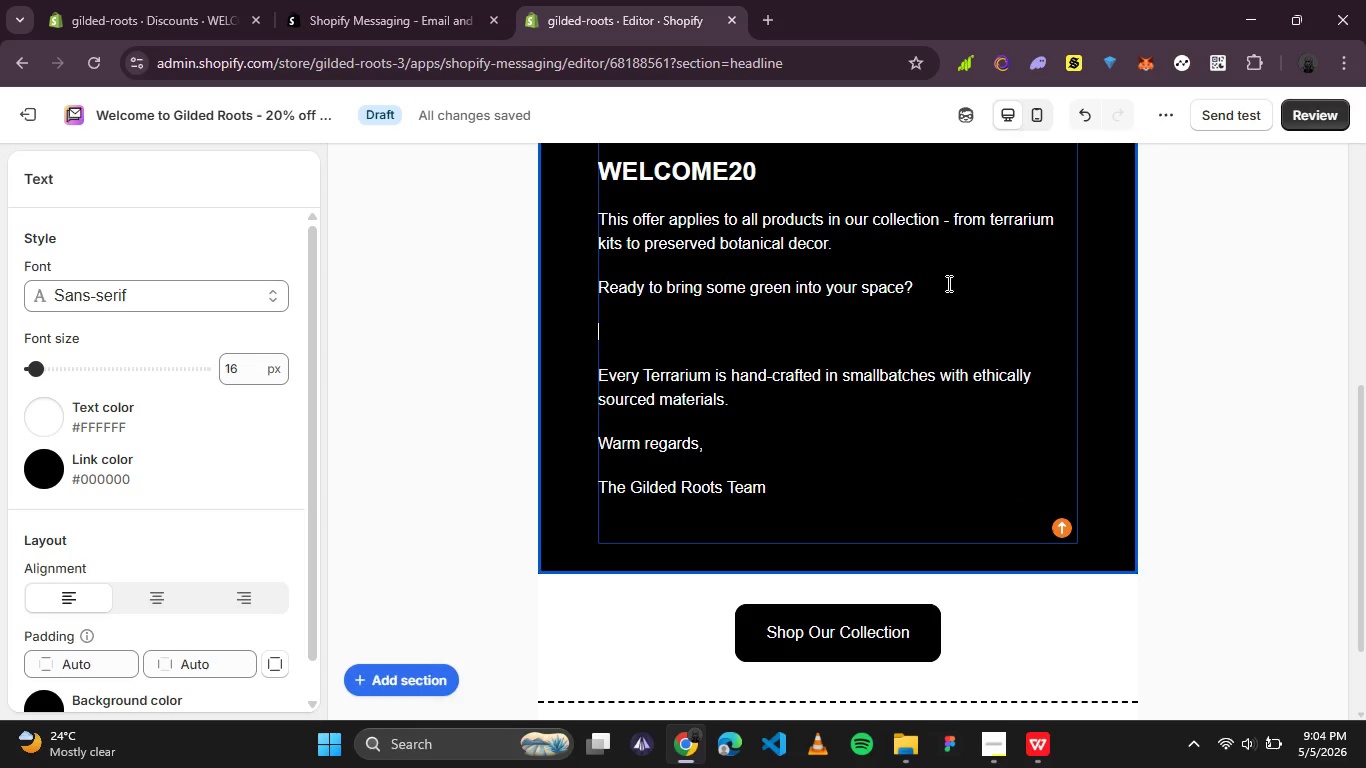 
key(Shift+BracketLeft)
 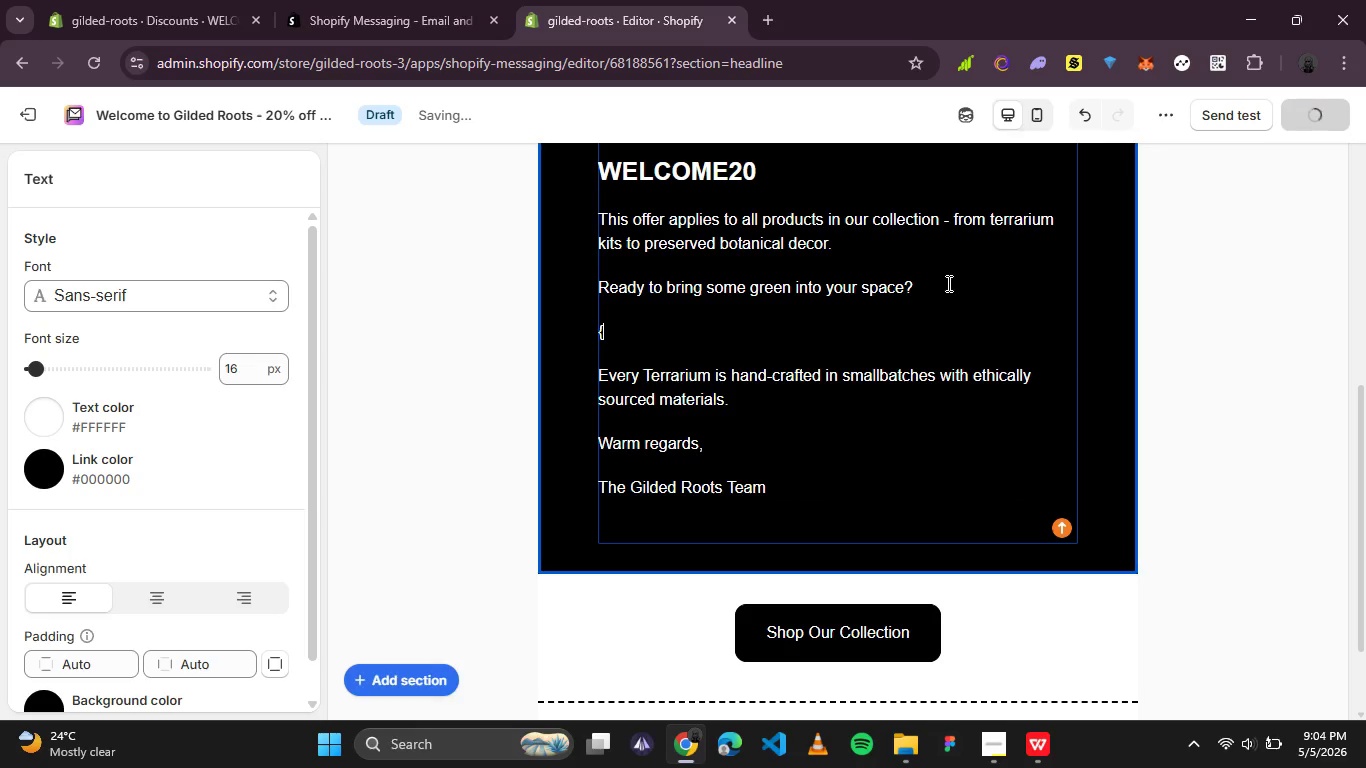 
key(Shift+BracketRight)
 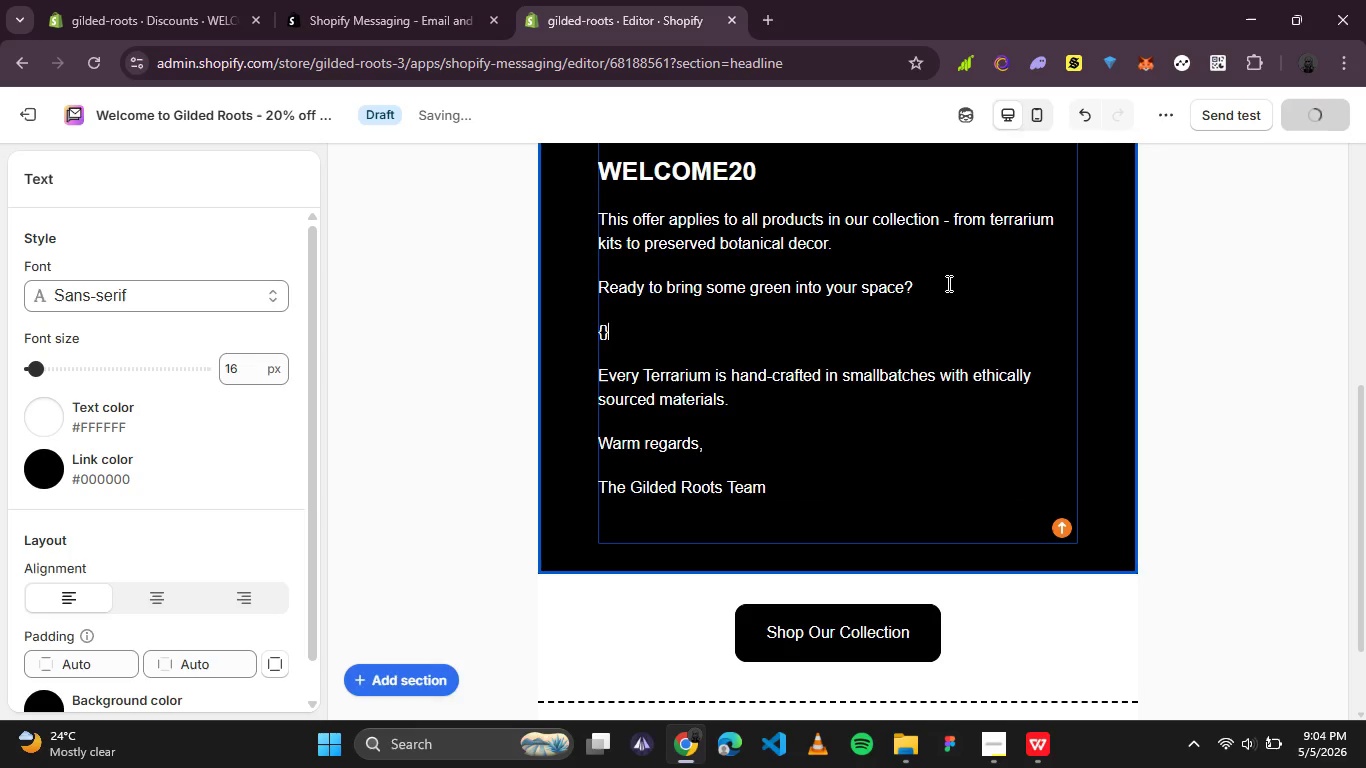 
key(Backspace)
 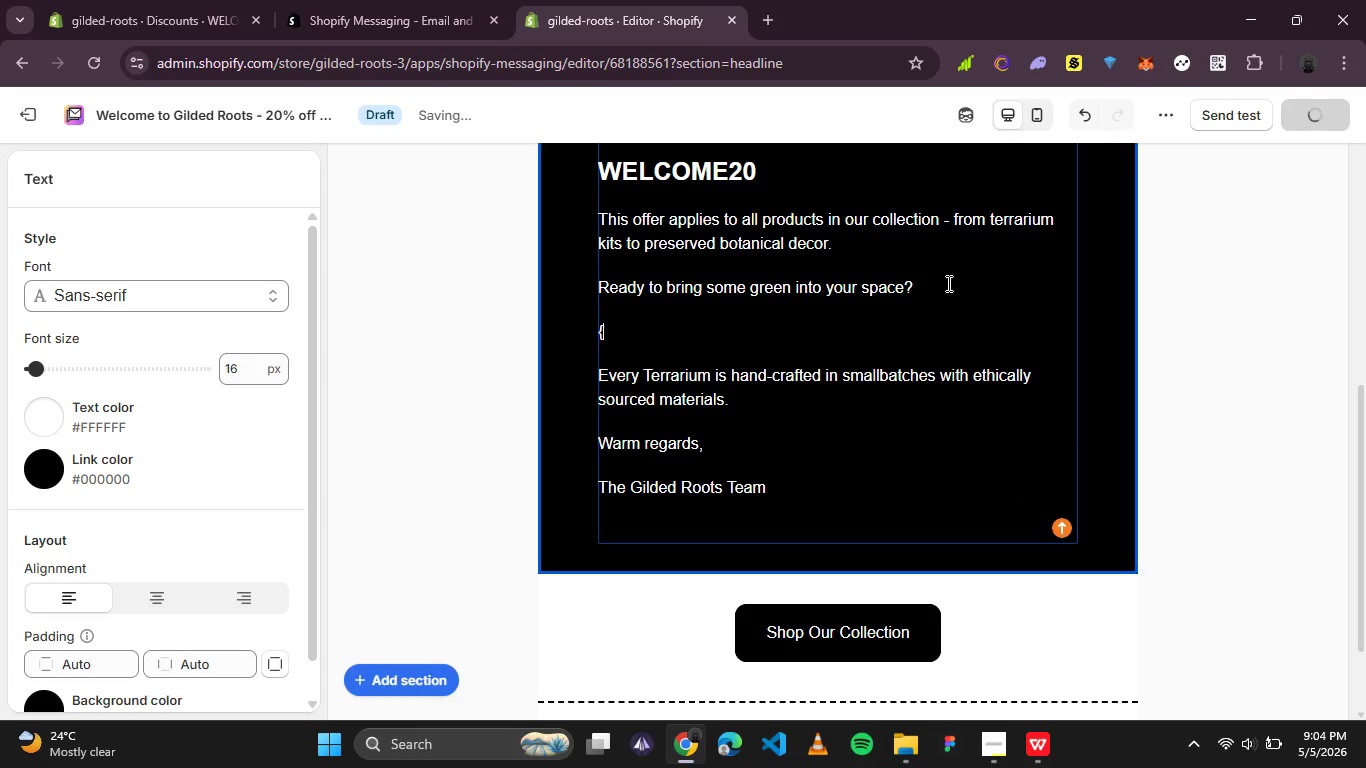 
key(Backspace)
 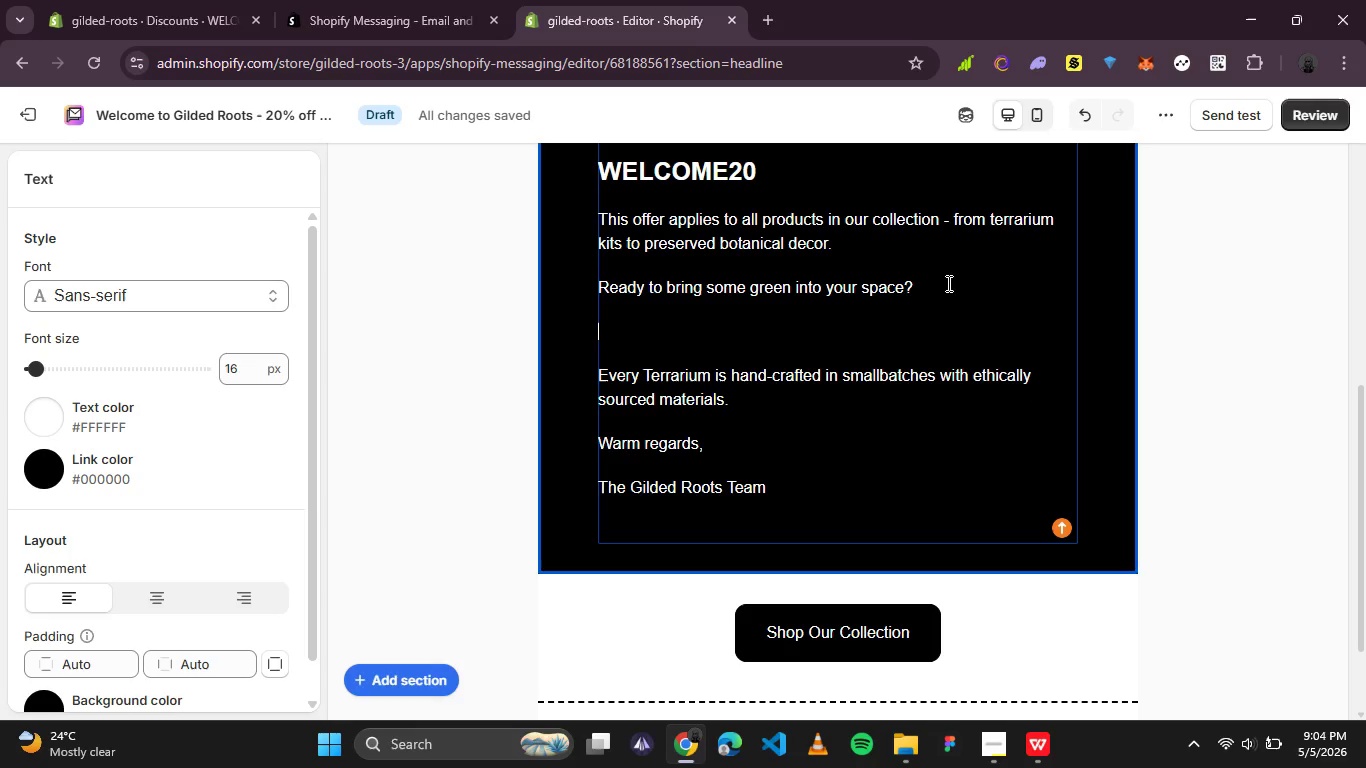 
key(BracketLeft)
 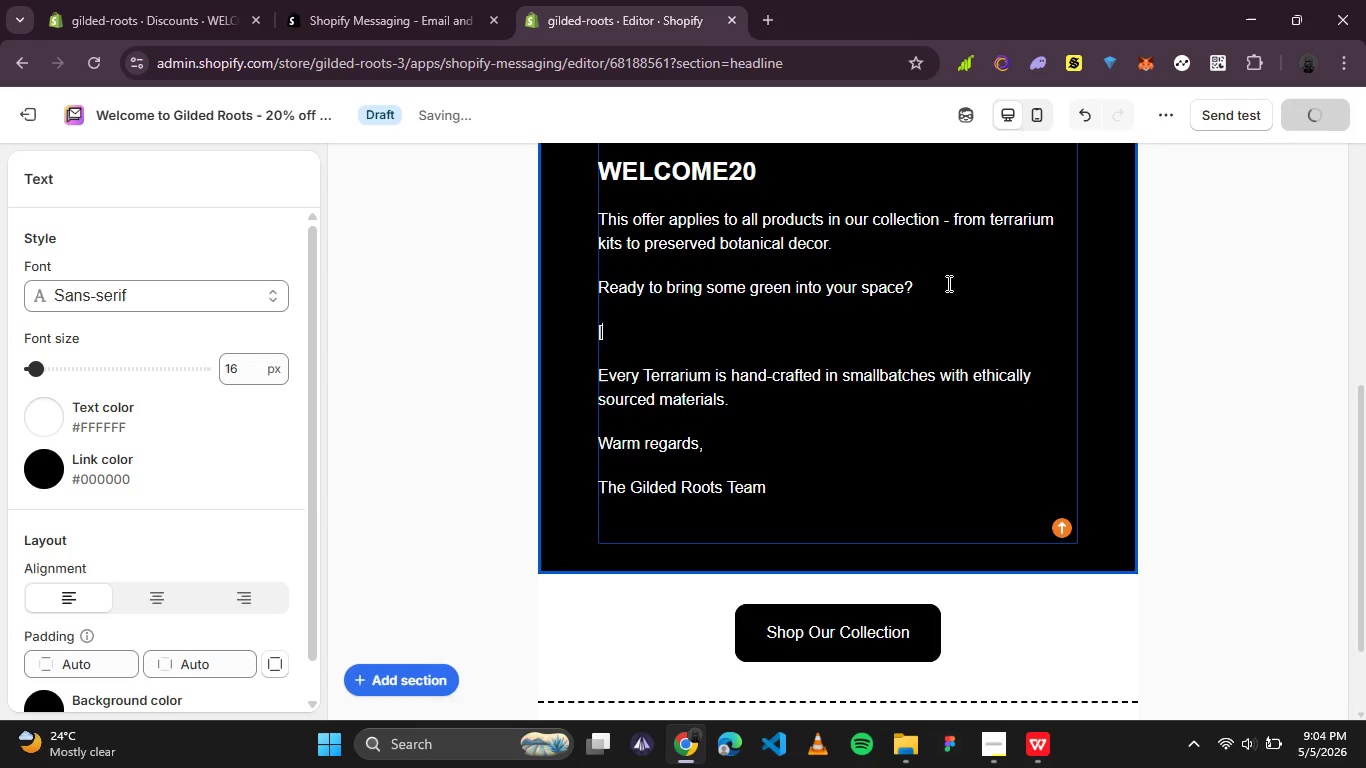 
key(BracketRight)
 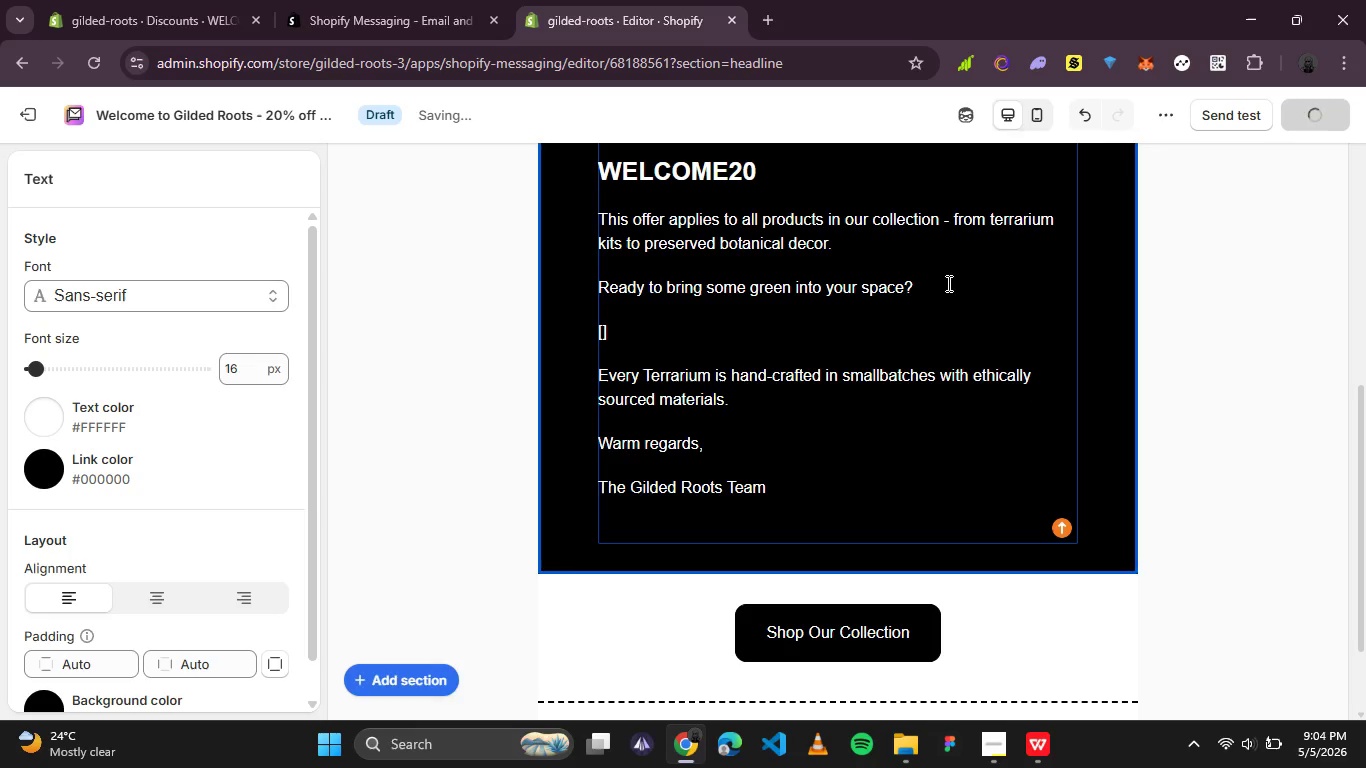 
key(ArrowLeft)
 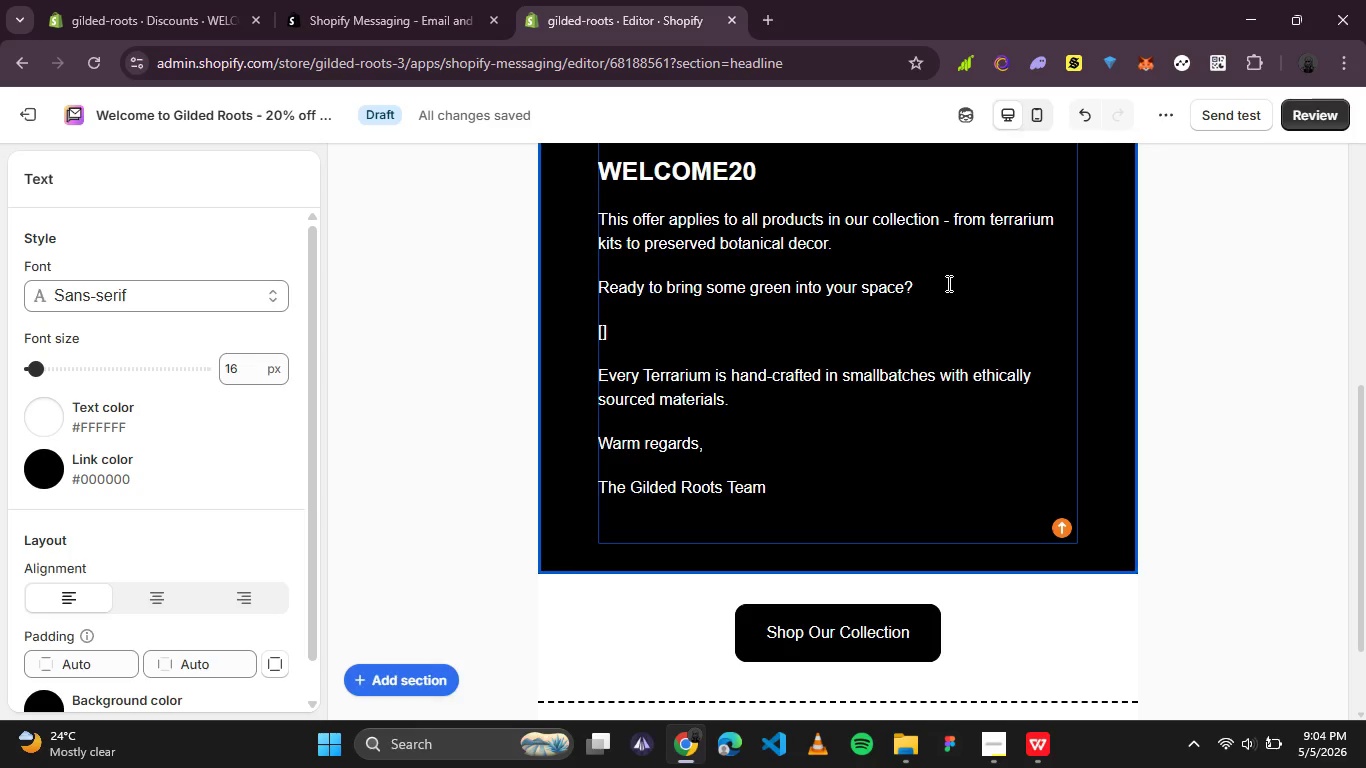 
type(Shop Our Collection)
 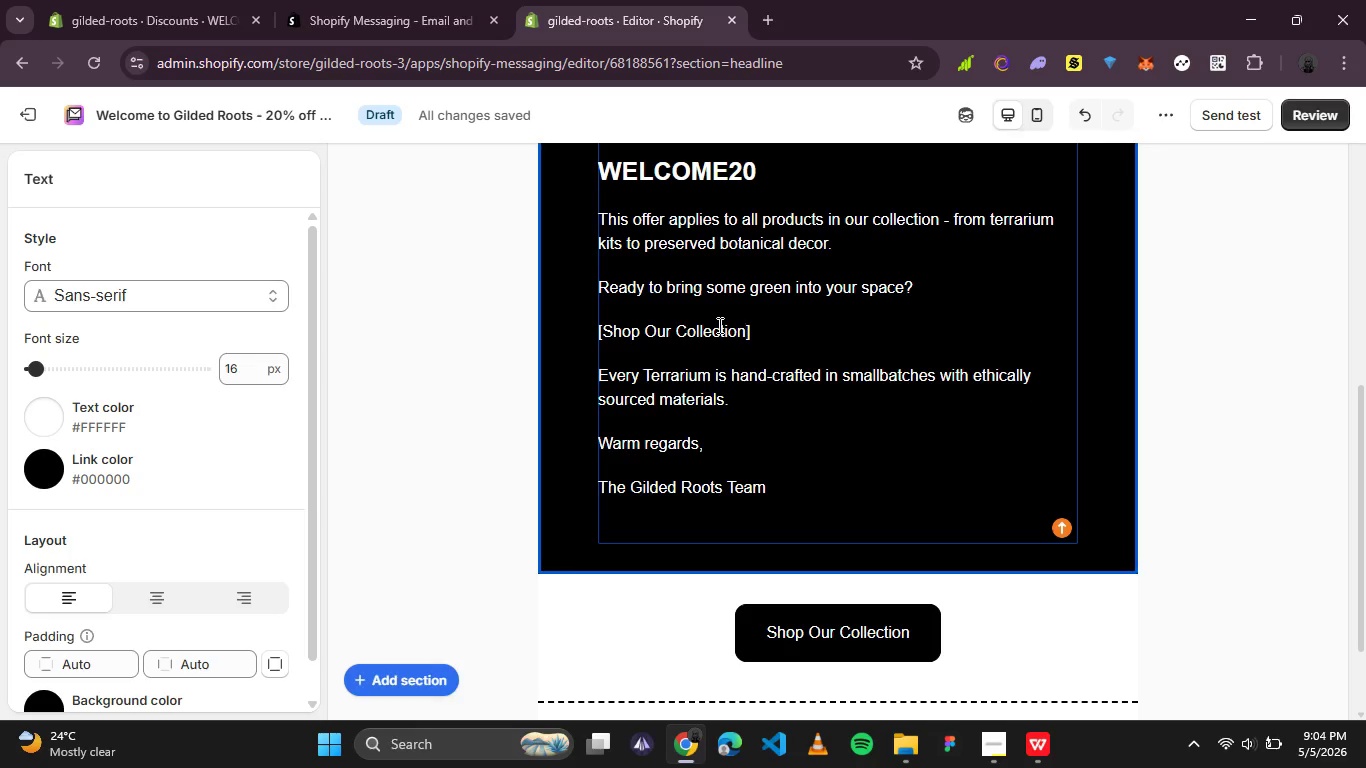 
left_click_drag(start_coordinate=[790, 331], to_coordinate=[587, 331])
 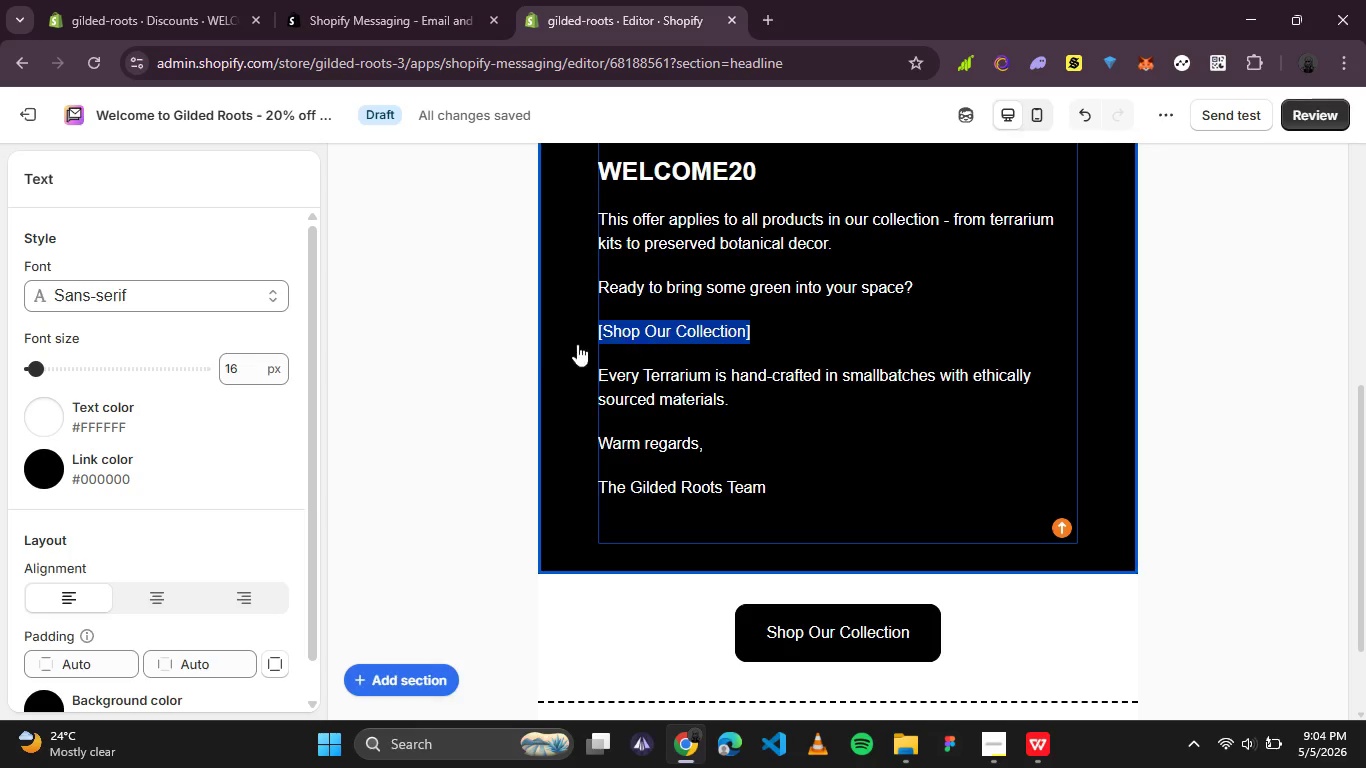 
scroll: coordinate [130, 465], scroll_direction: down, amount: 3.0
 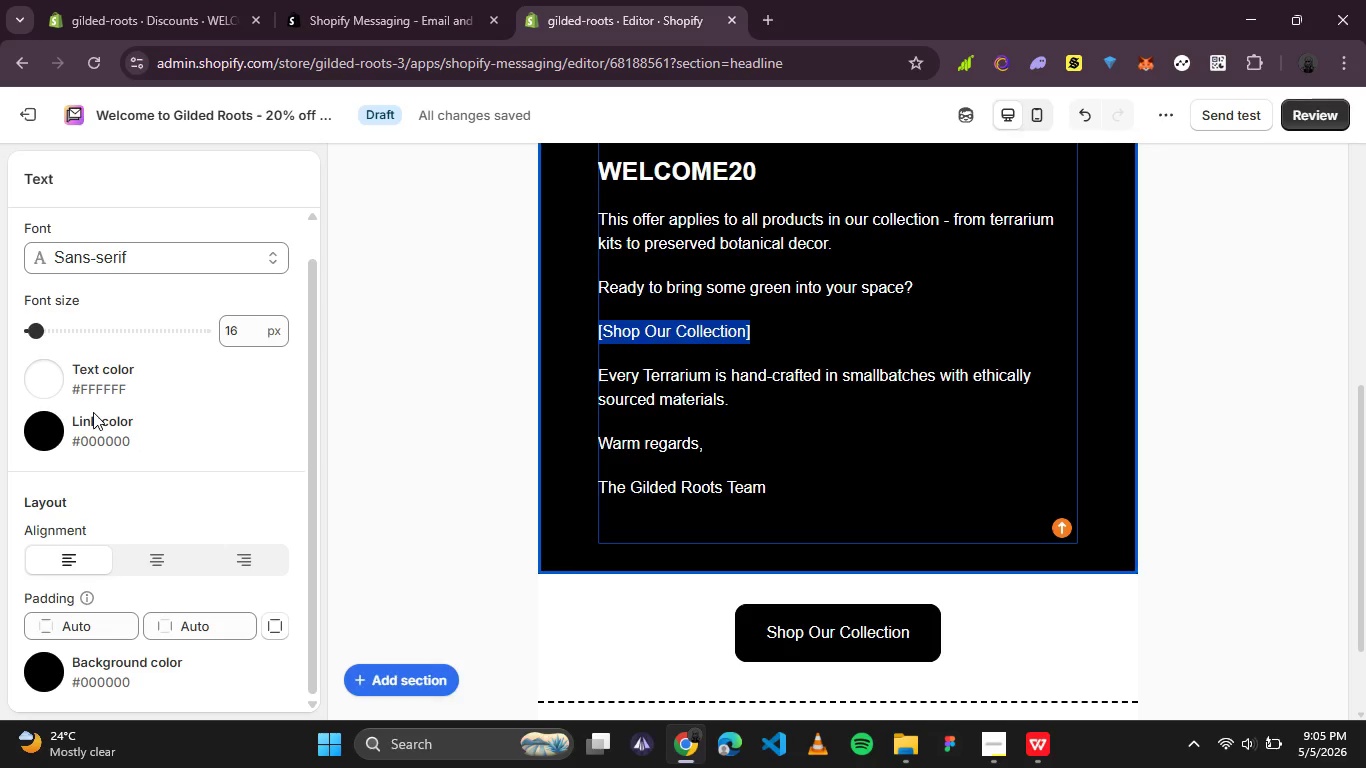 
wait(20.11)
 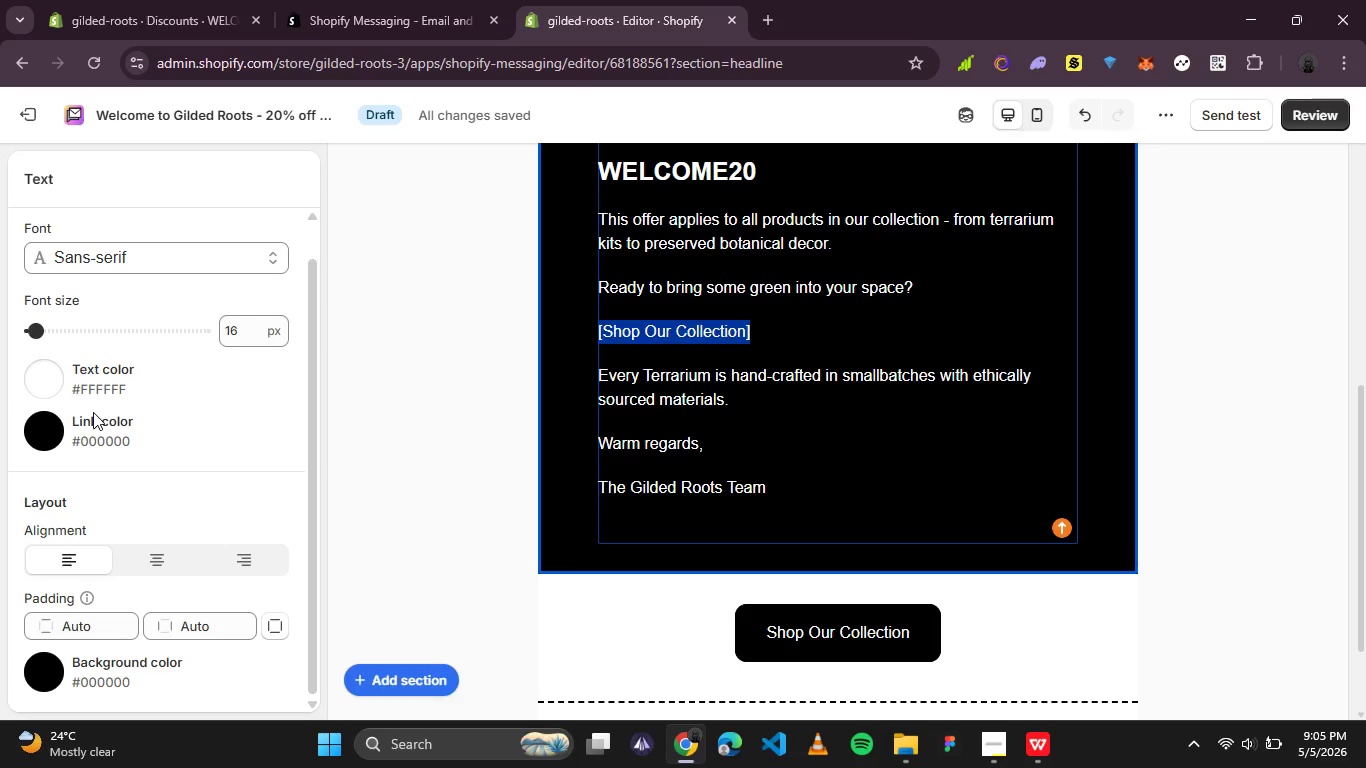 
scroll: coordinate [169, 600], scroll_direction: down, amount: 7.0
 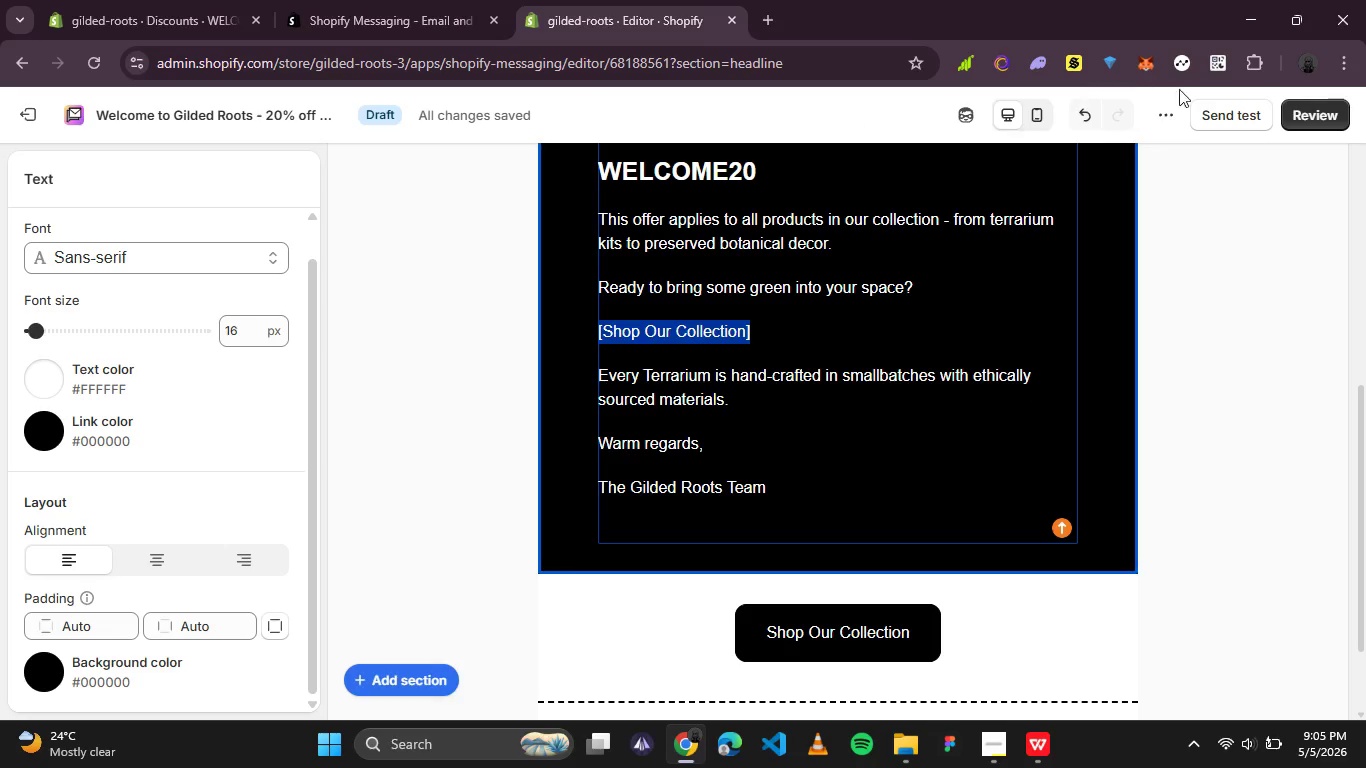 
left_click([1168, 107])
 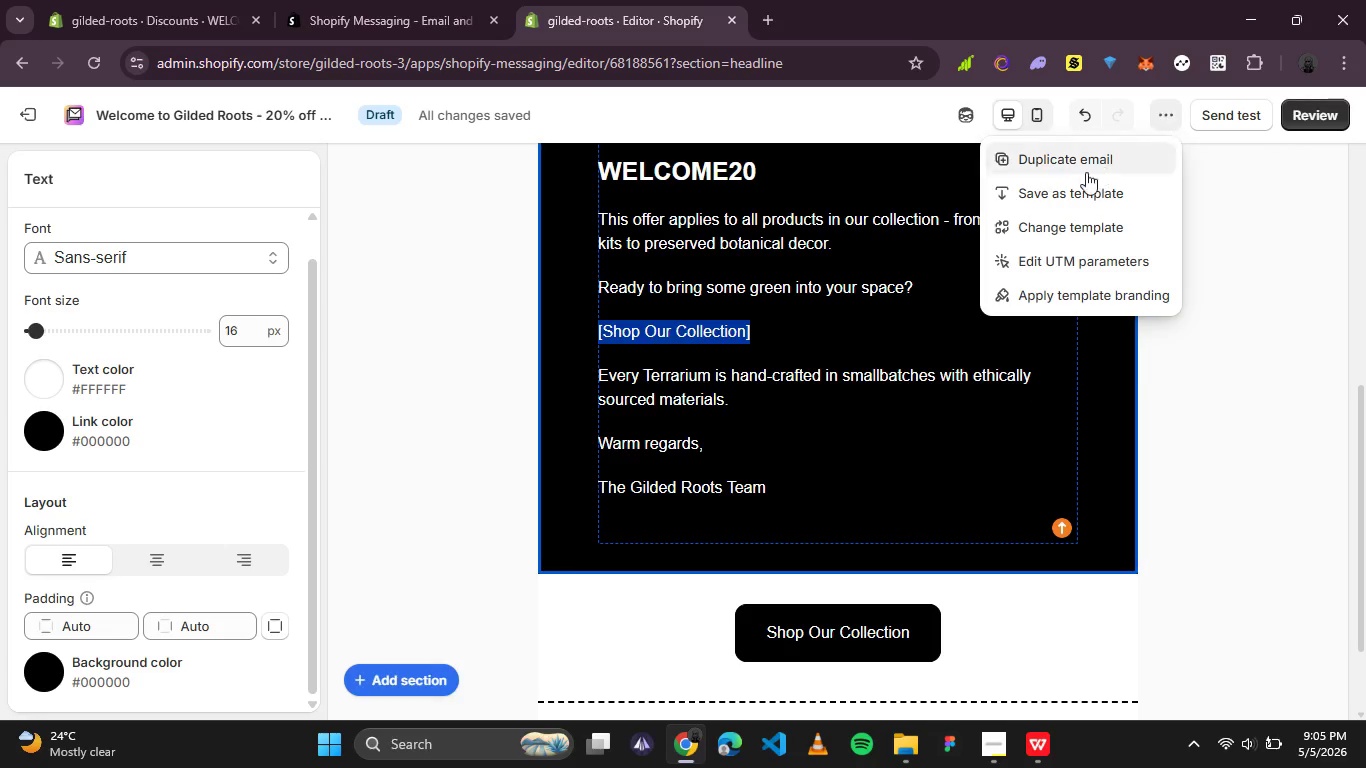 
left_click([906, 440])
 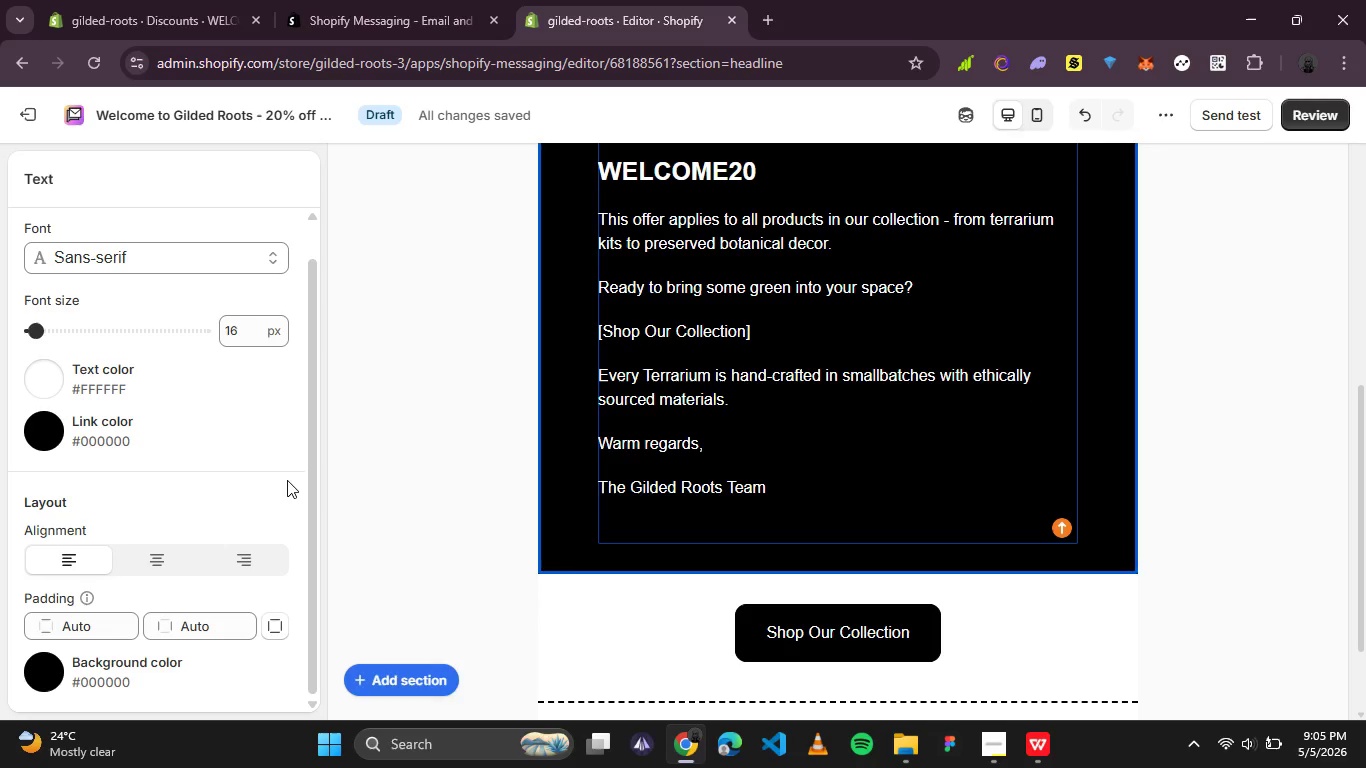 
wait(16.06)
 